 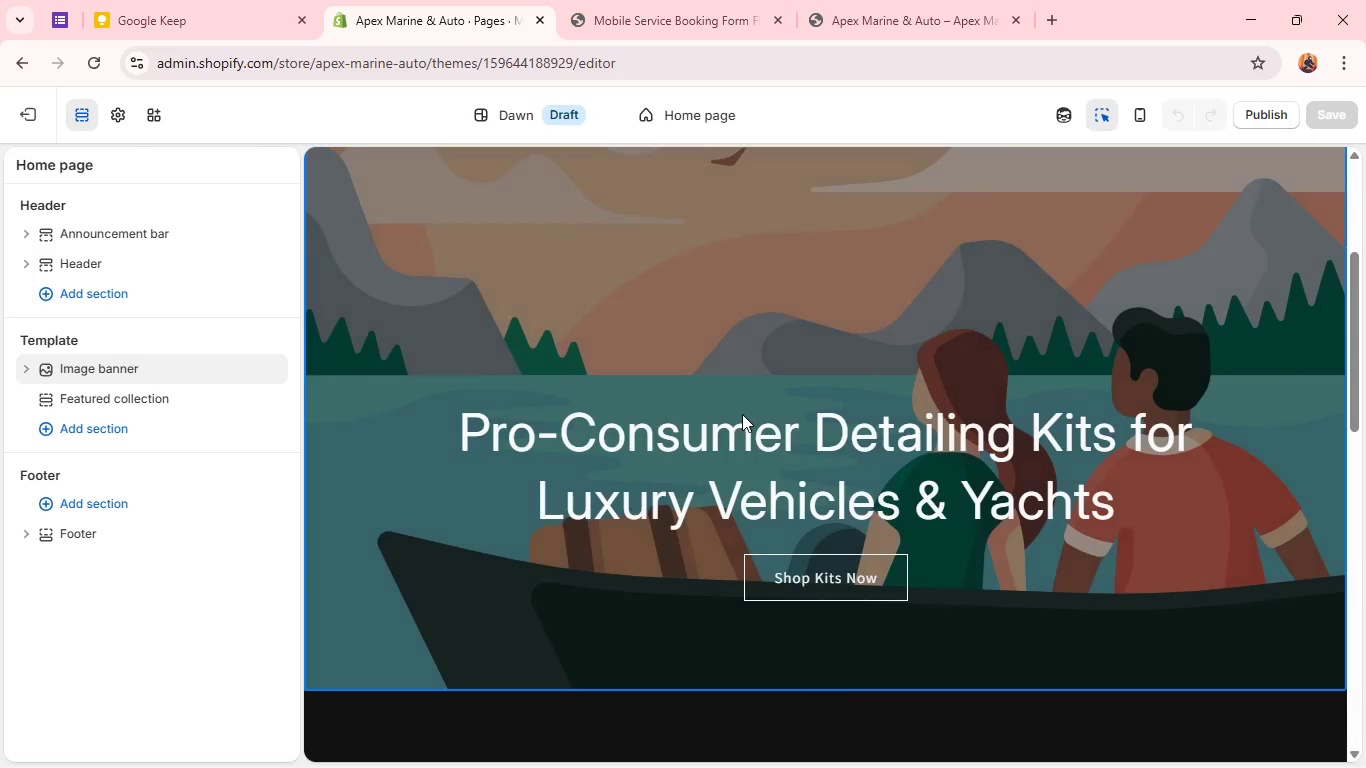 
scroll: coordinate [733, 299], scroll_direction: up, amount: 3.0
 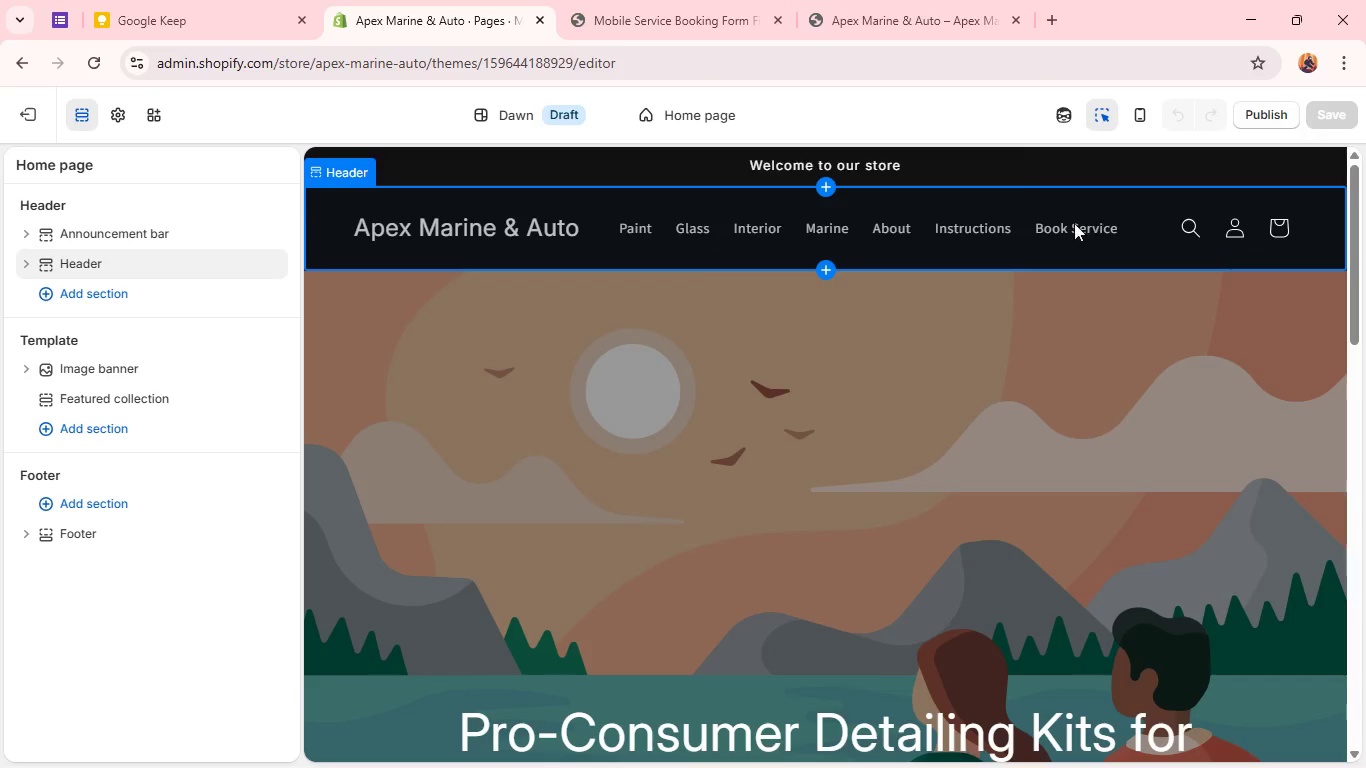 
left_click([1073, 224])
 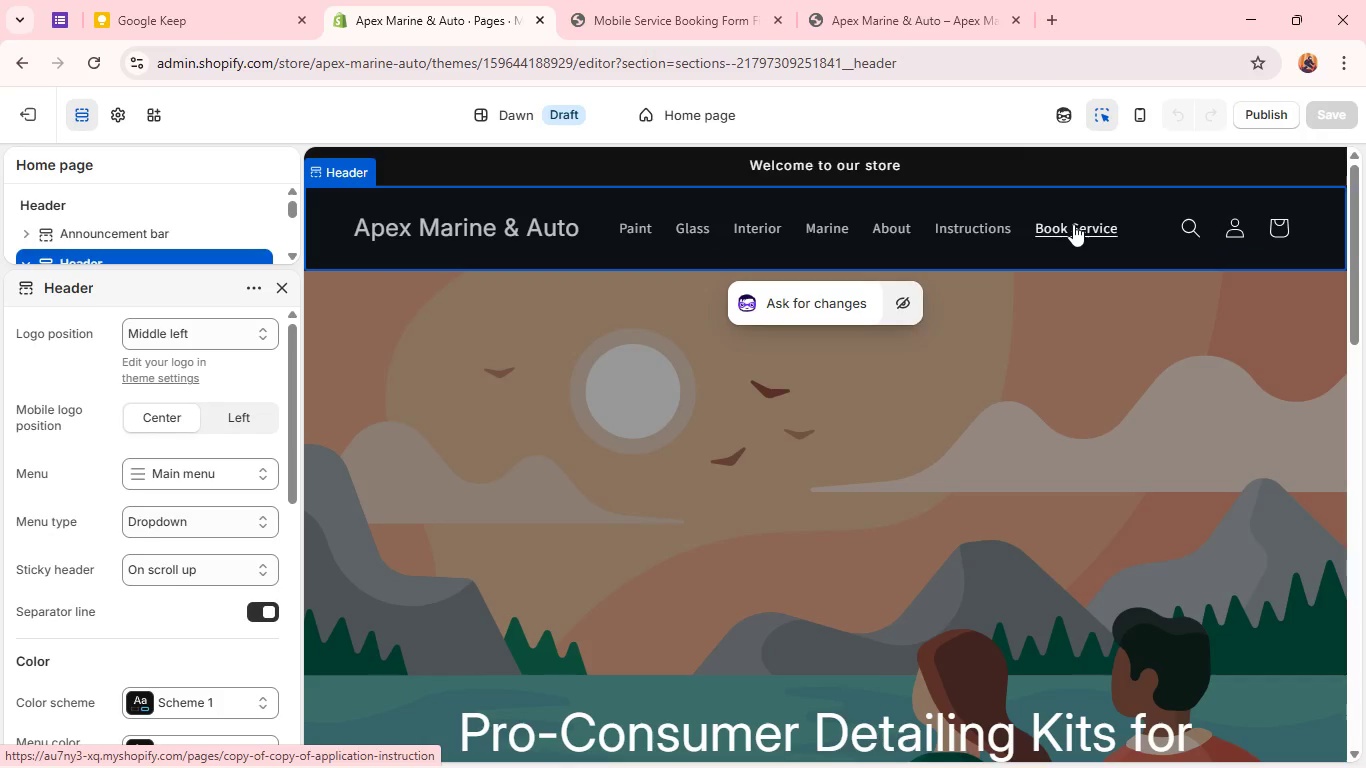 
left_click([1073, 224])
 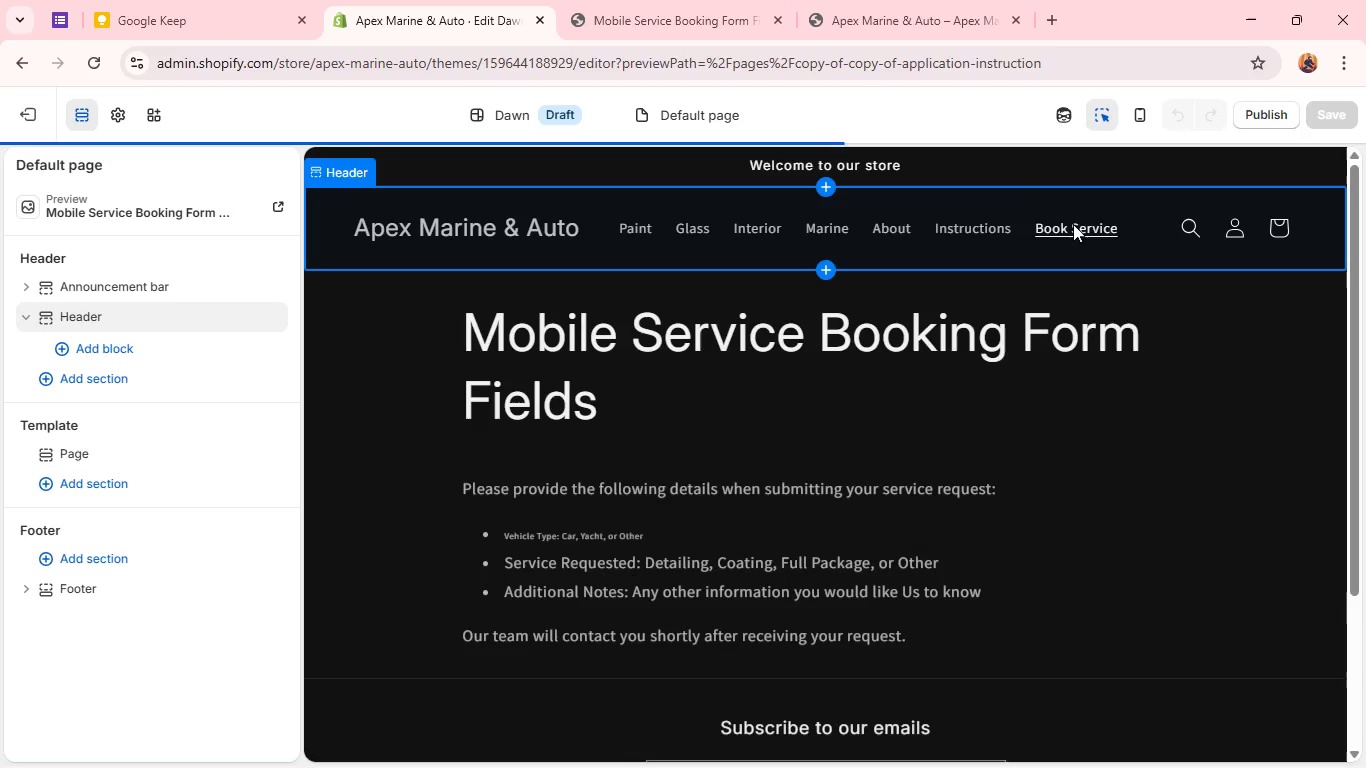 
scroll: coordinate [736, 384], scroll_direction: down, amount: 3.0
 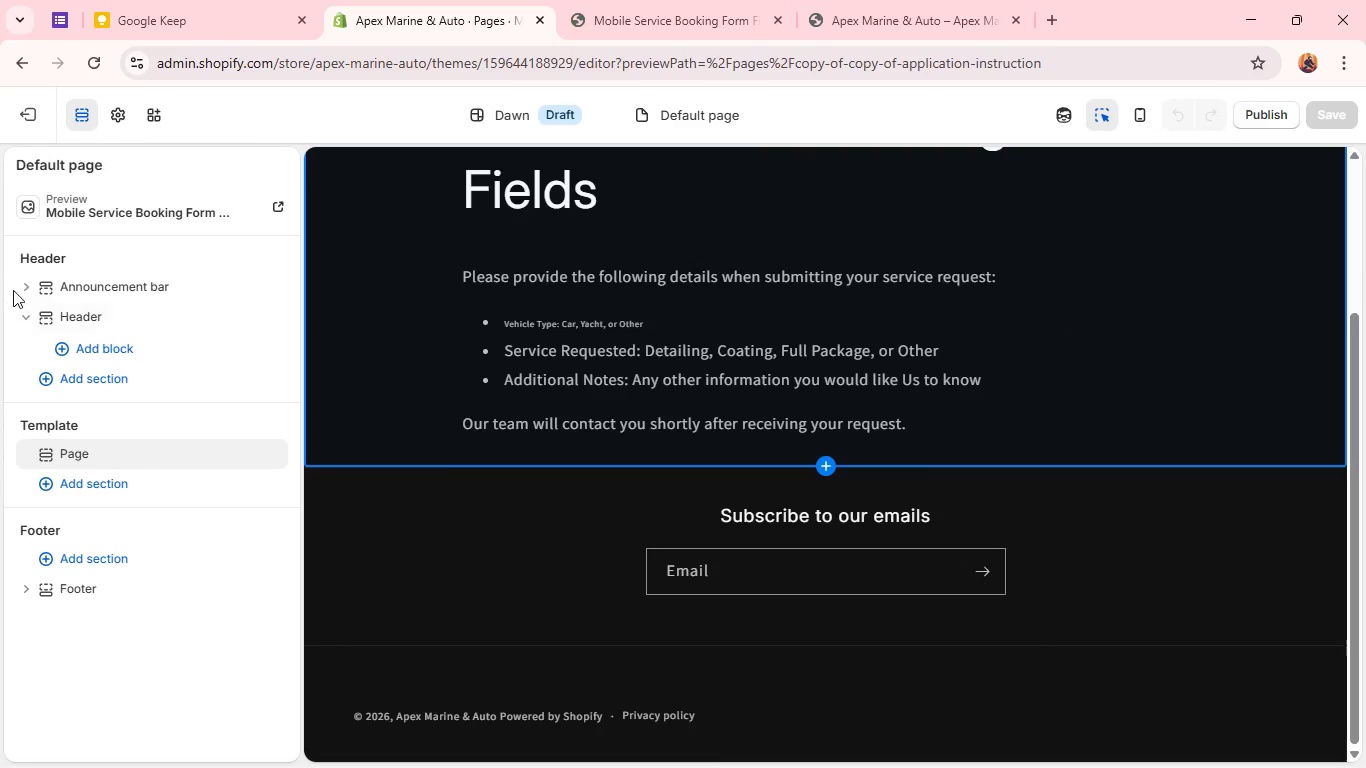 
scroll: coordinate [641, 272], scroll_direction: up, amount: 5.0
 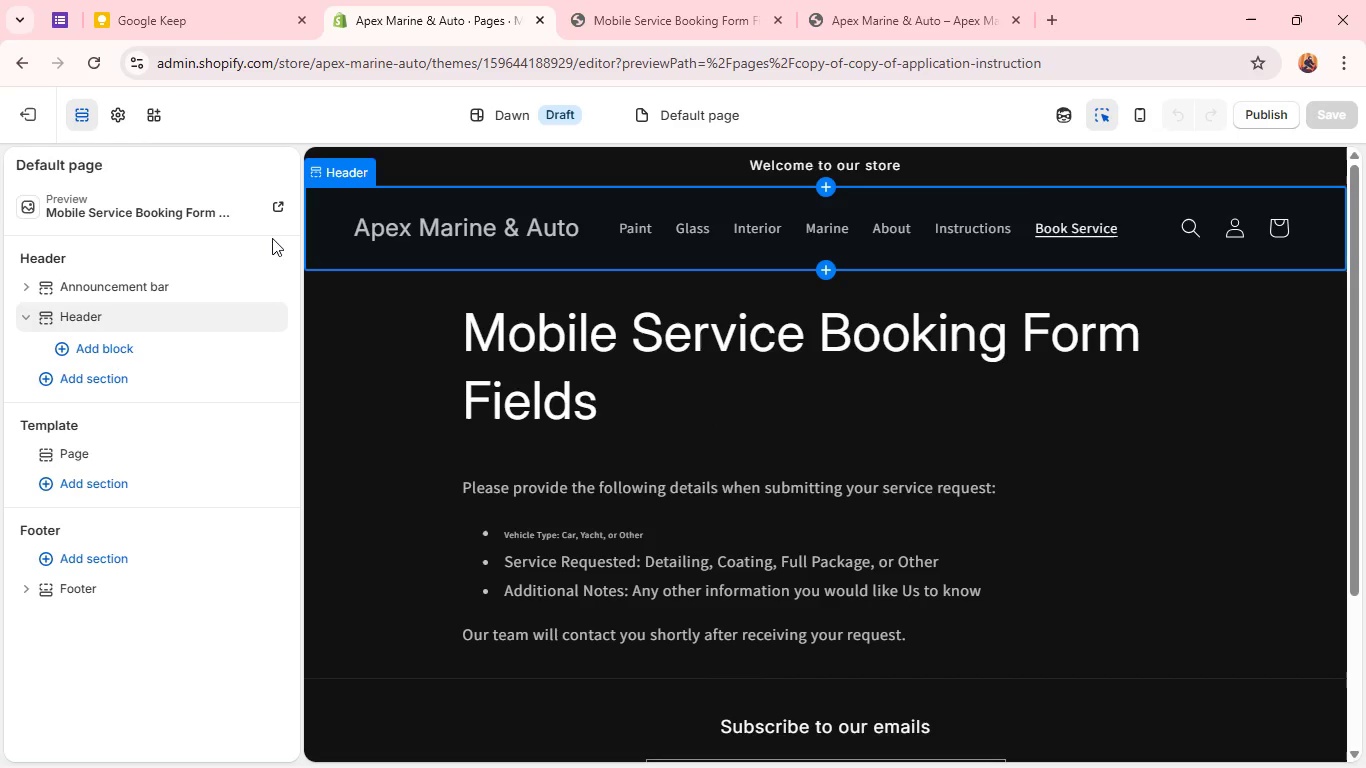 
left_click([710, 117])
 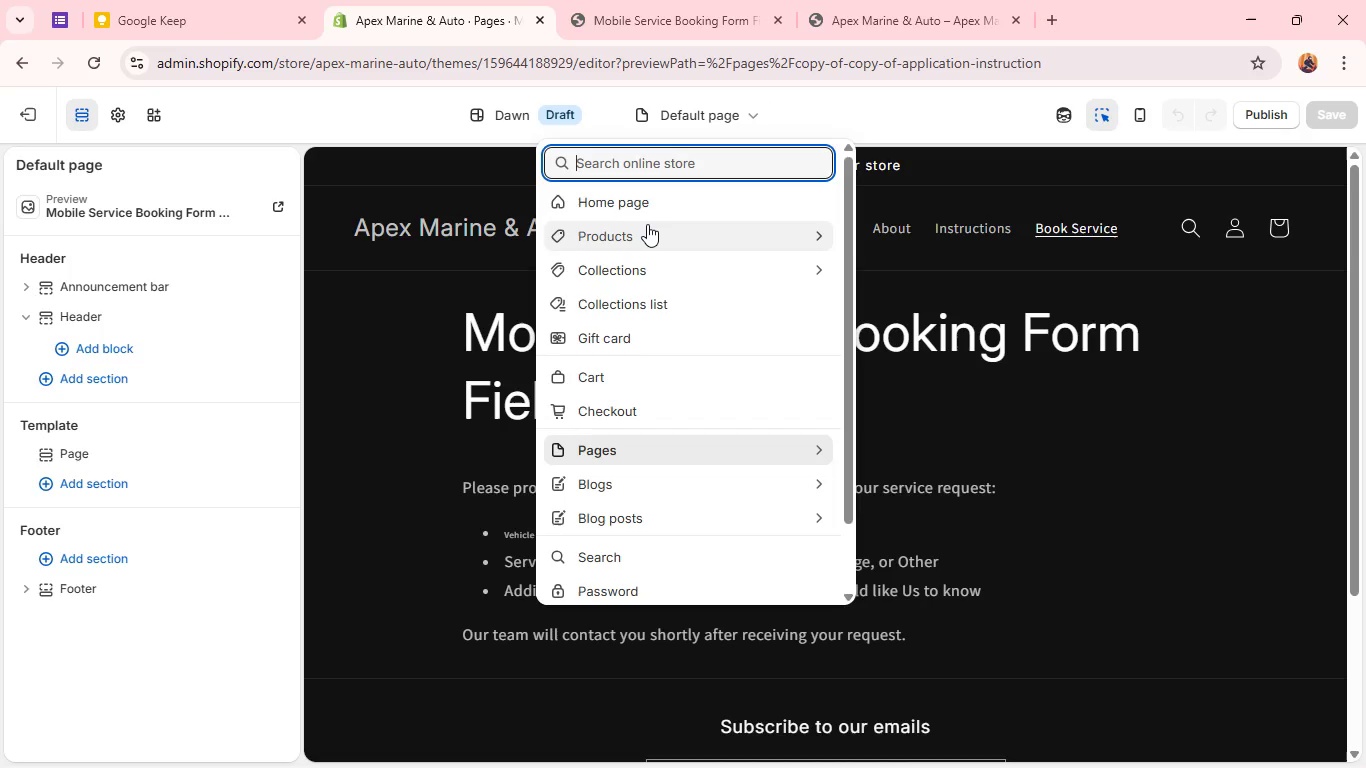 
type(co)
 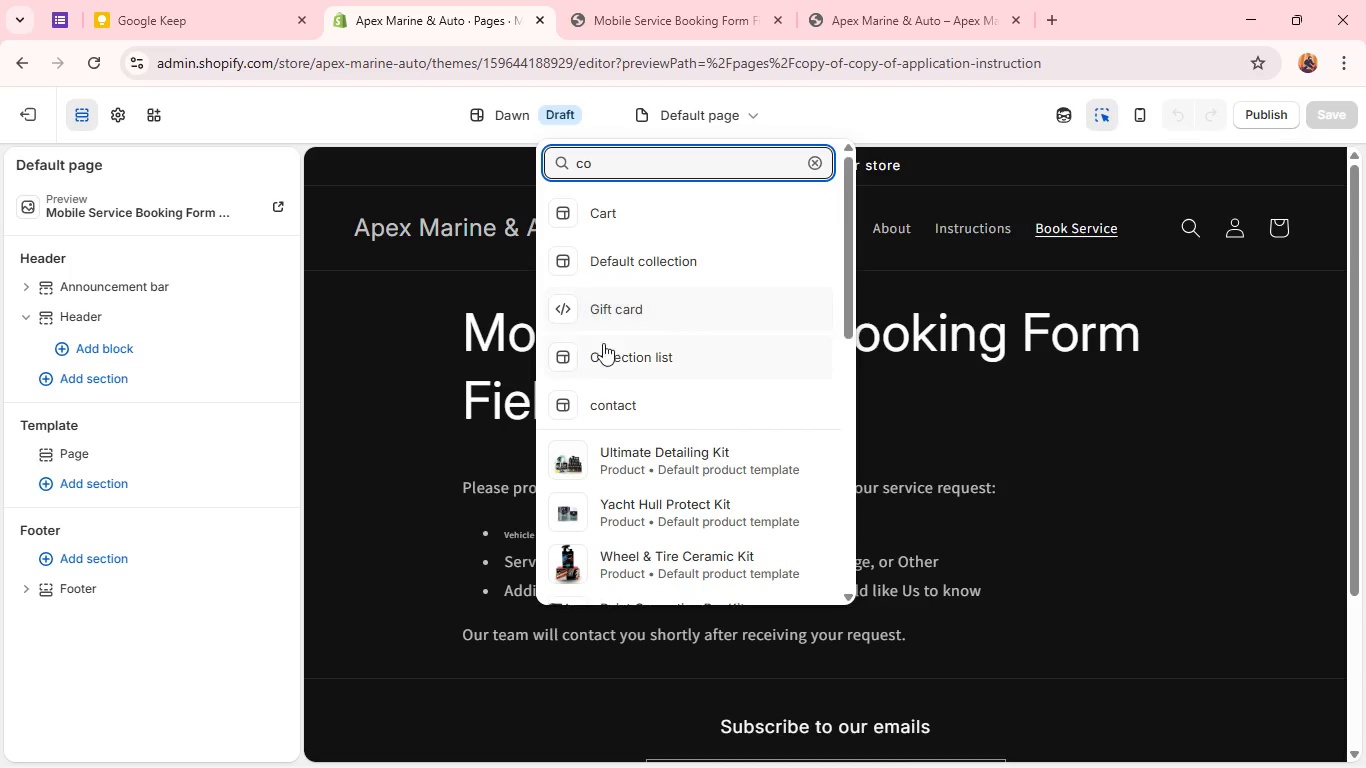 
left_click([601, 399])
 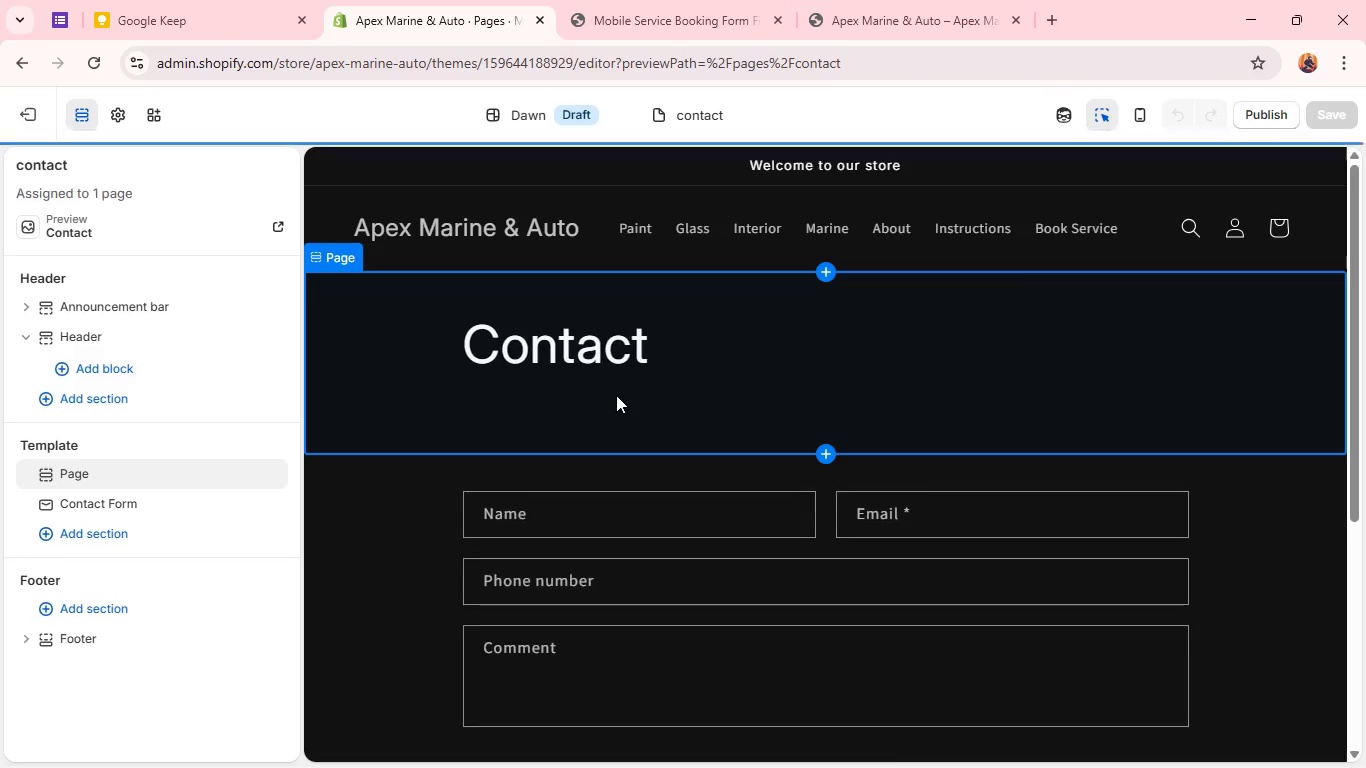 
scroll: coordinate [616, 373], scroll_direction: up, amount: 2.0
 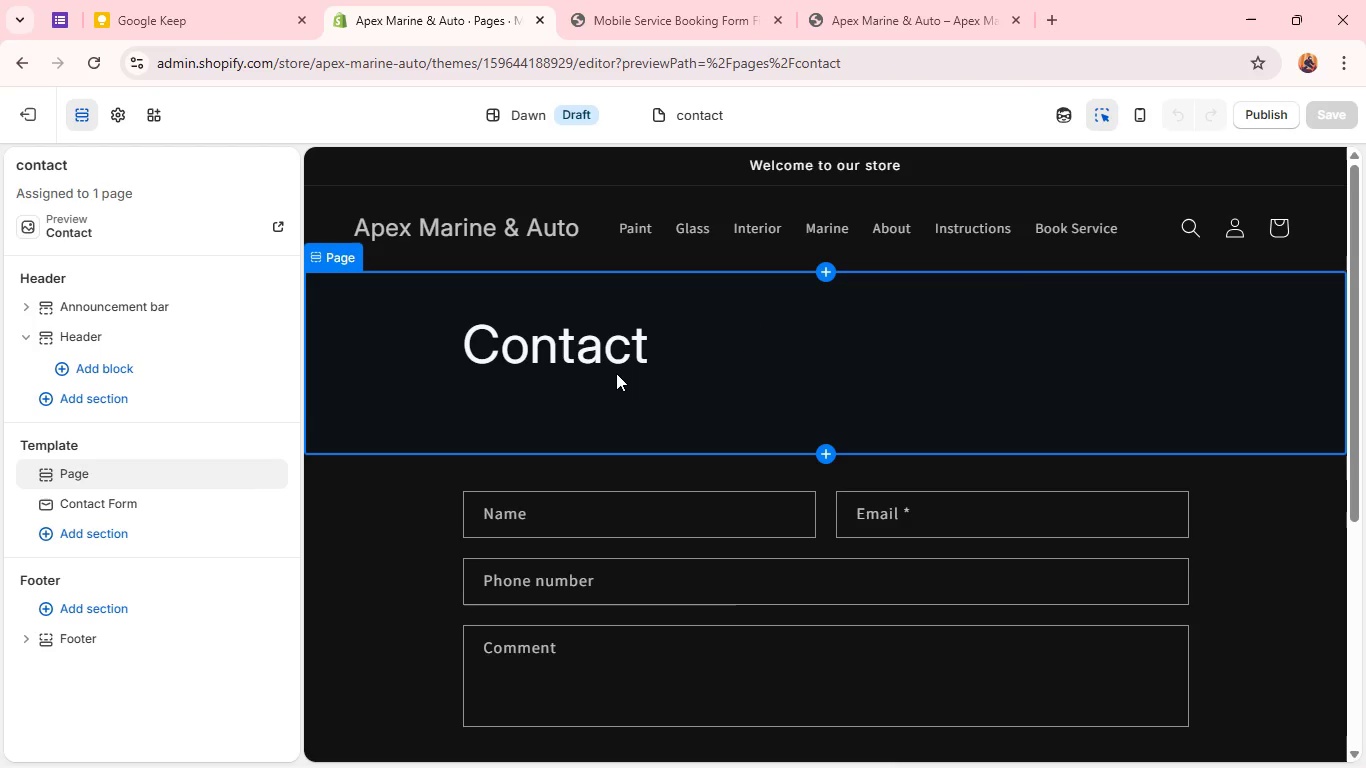 
left_click([616, 373])
 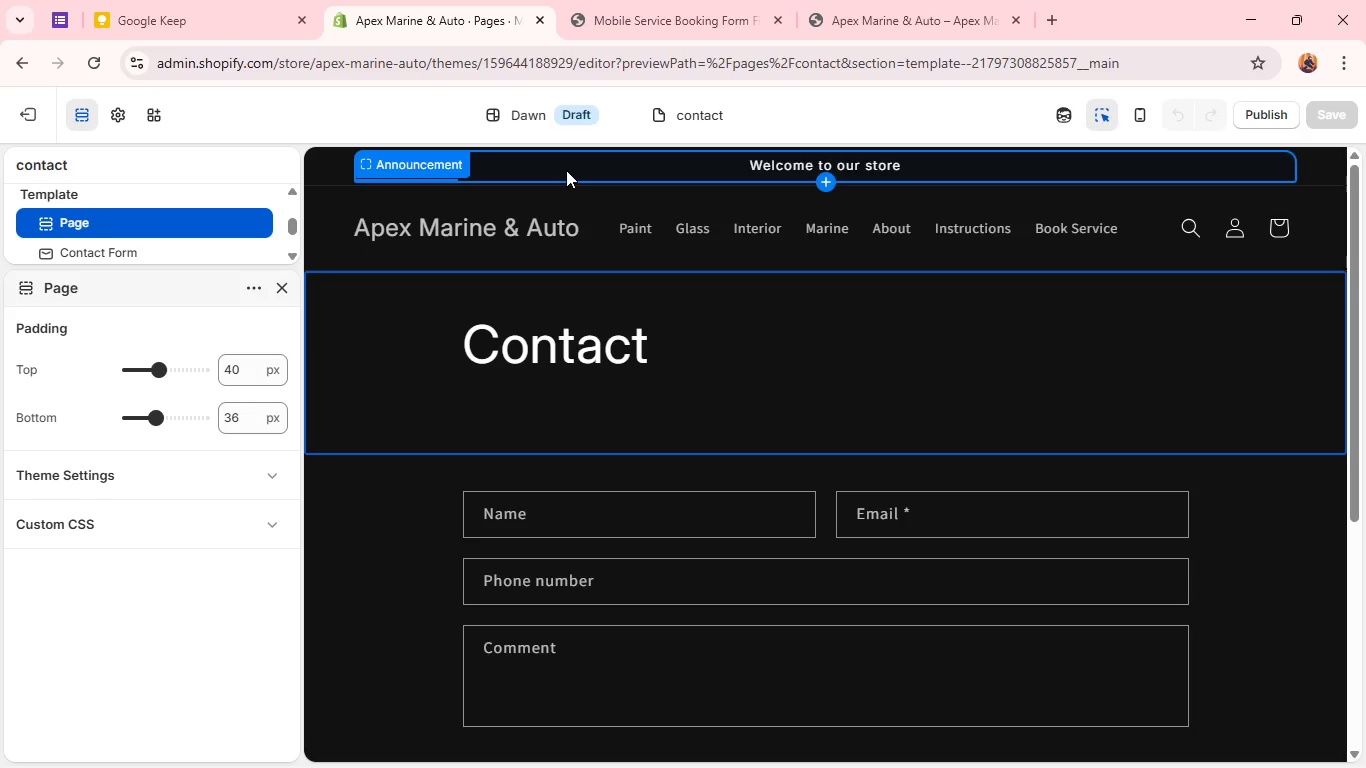 
left_click([688, 117])
 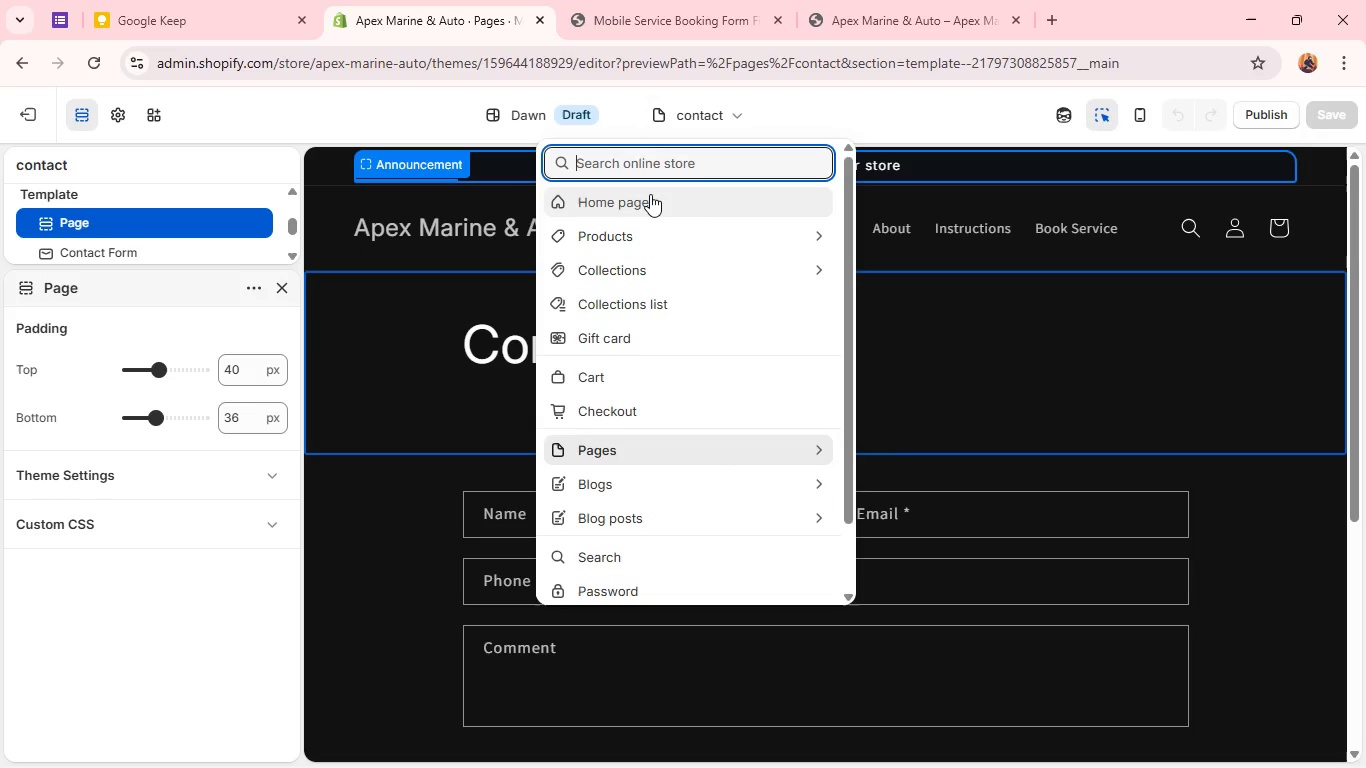 
type(mo)
 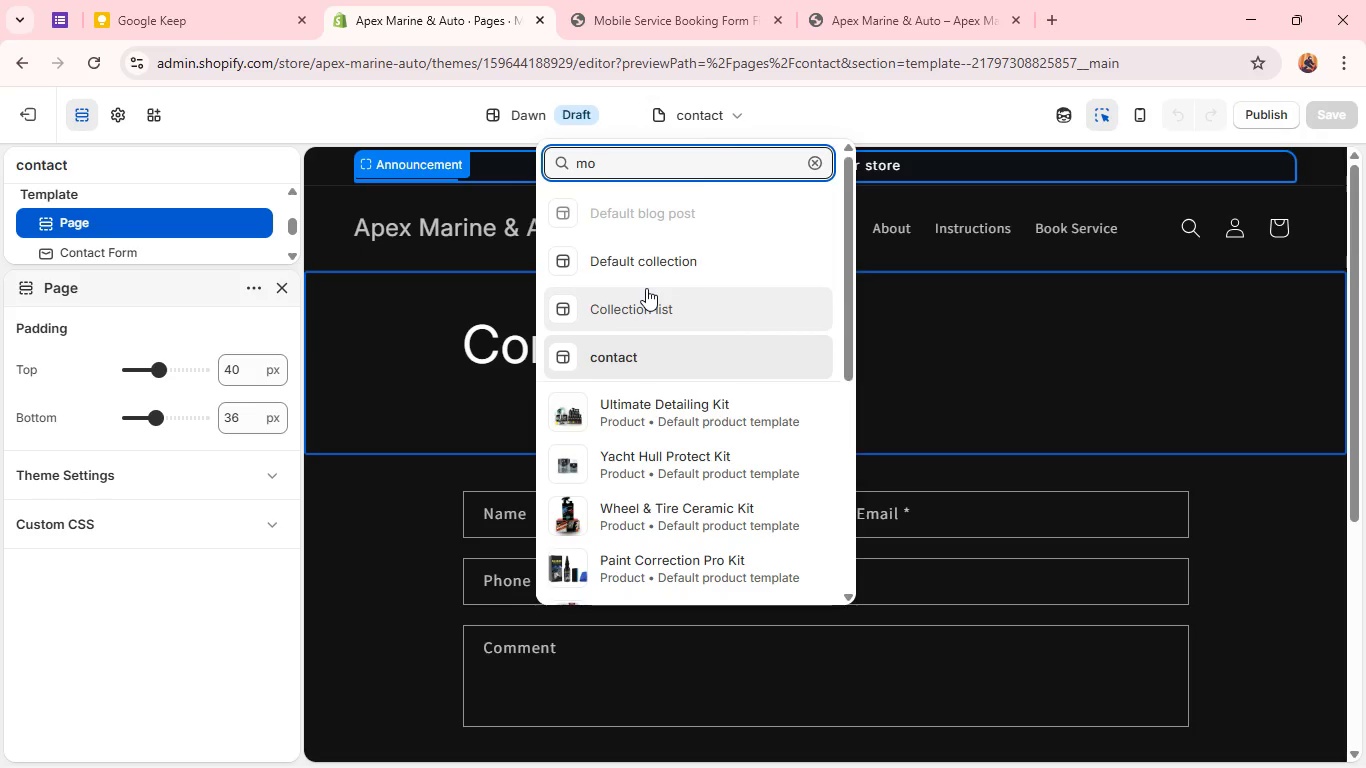 
key(Backspace)
 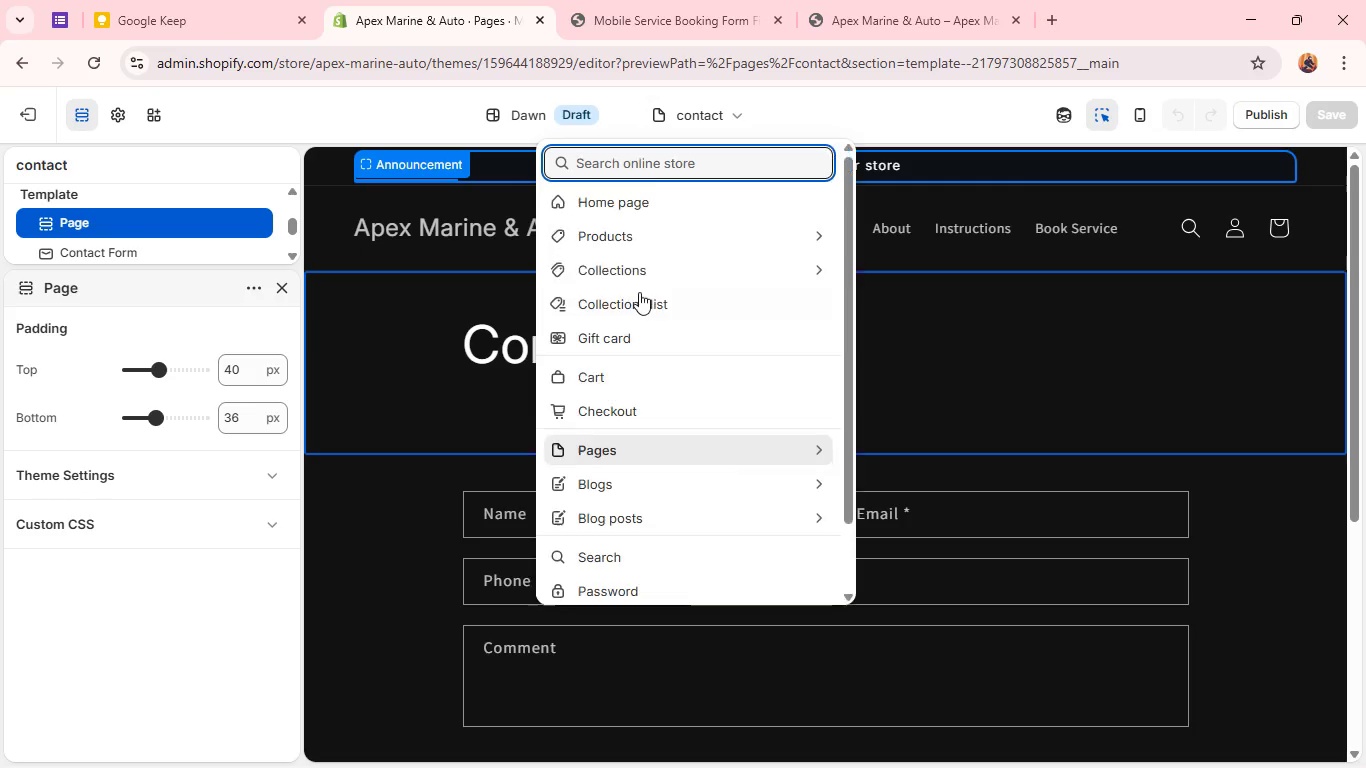 
key(Backspace)
 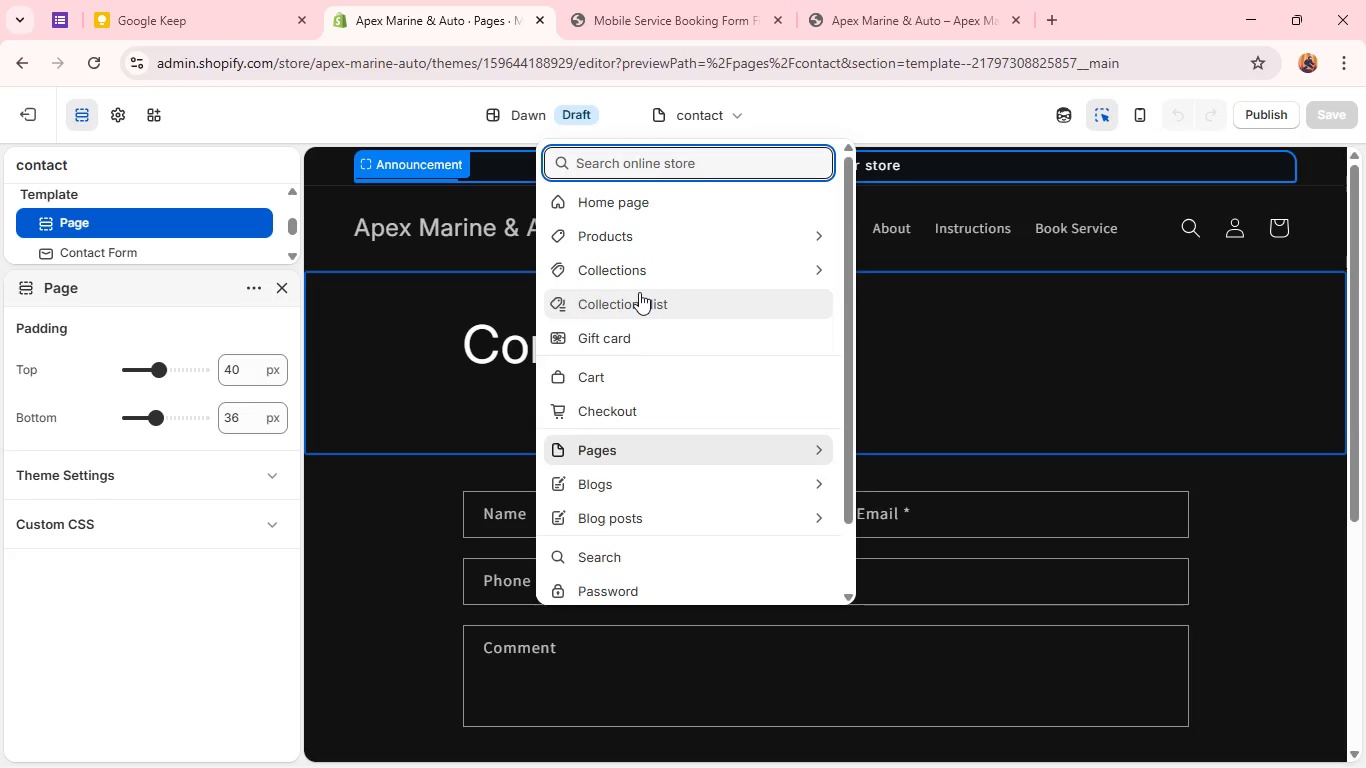 
wait(6.62)
 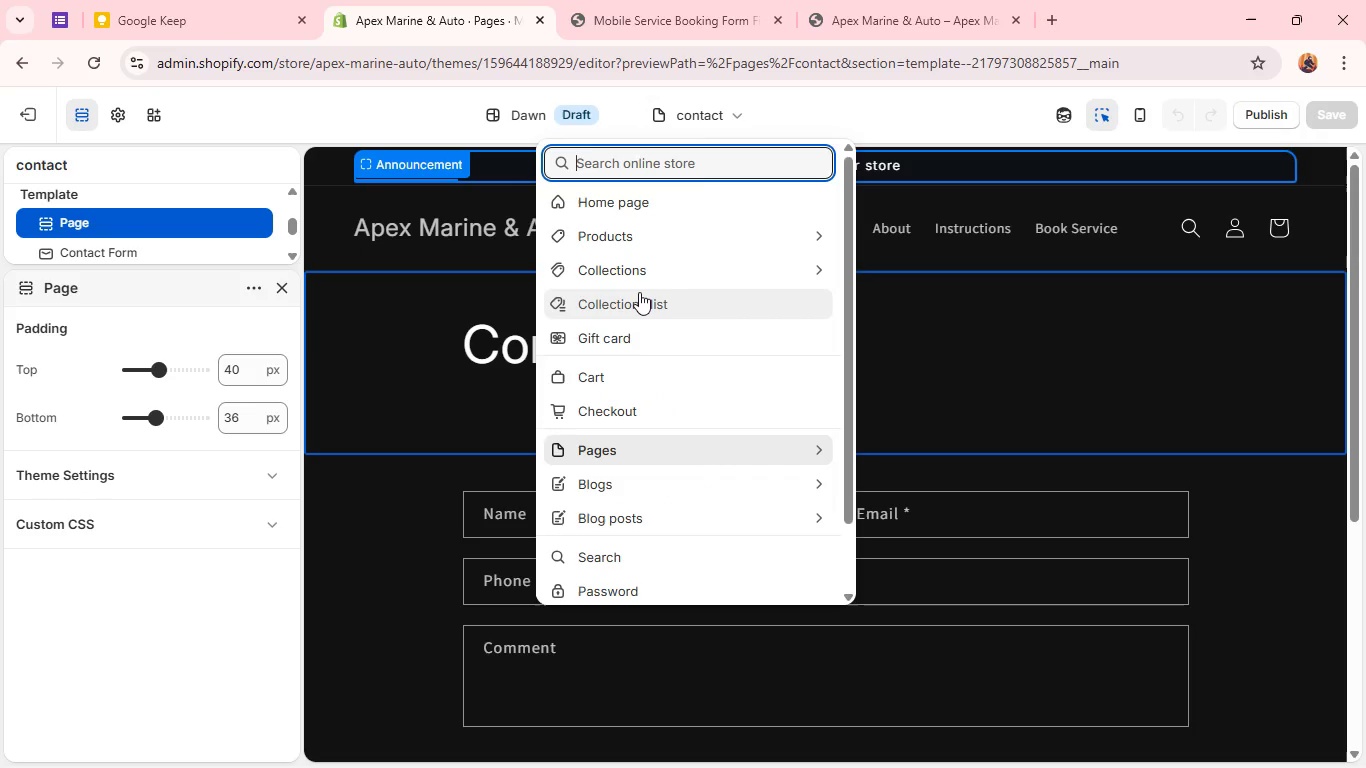 
type(se)
 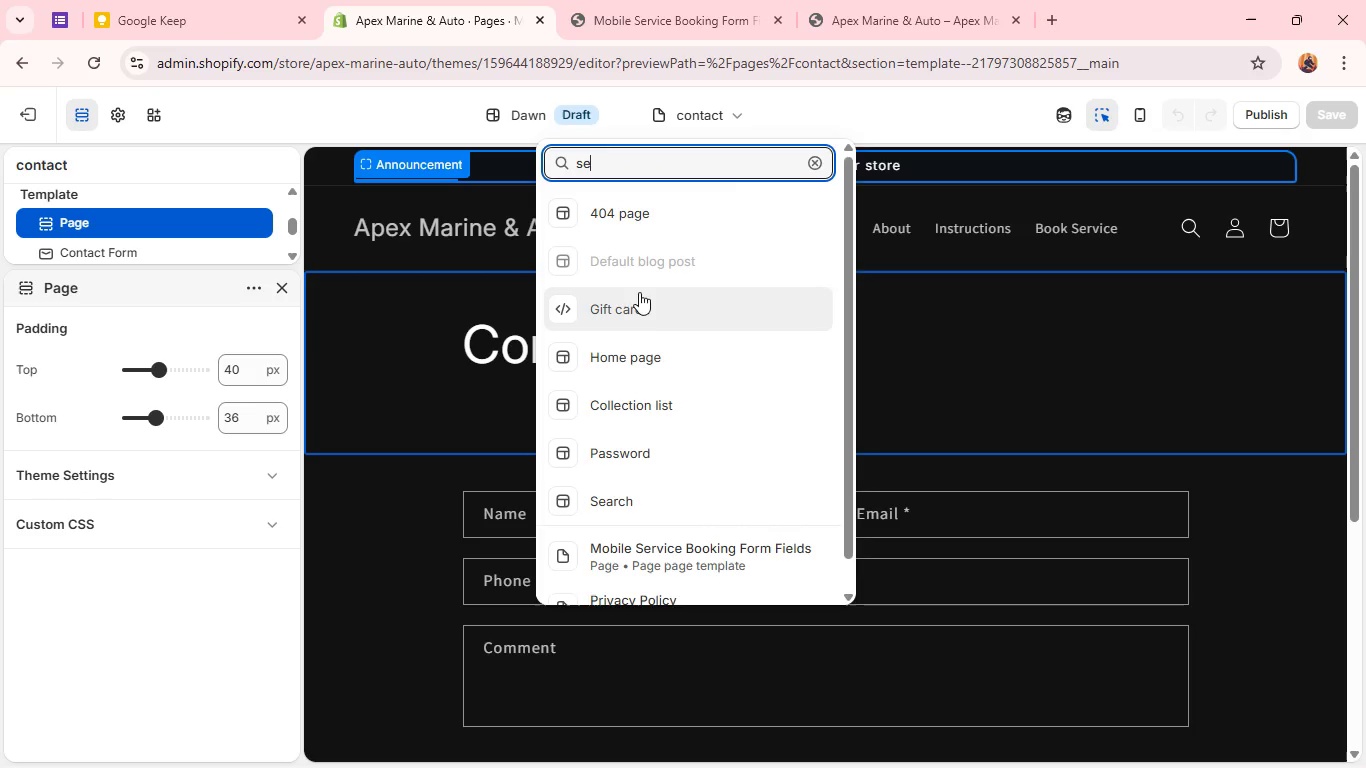 
scroll: coordinate [654, 377], scroll_direction: down, amount: 2.0
 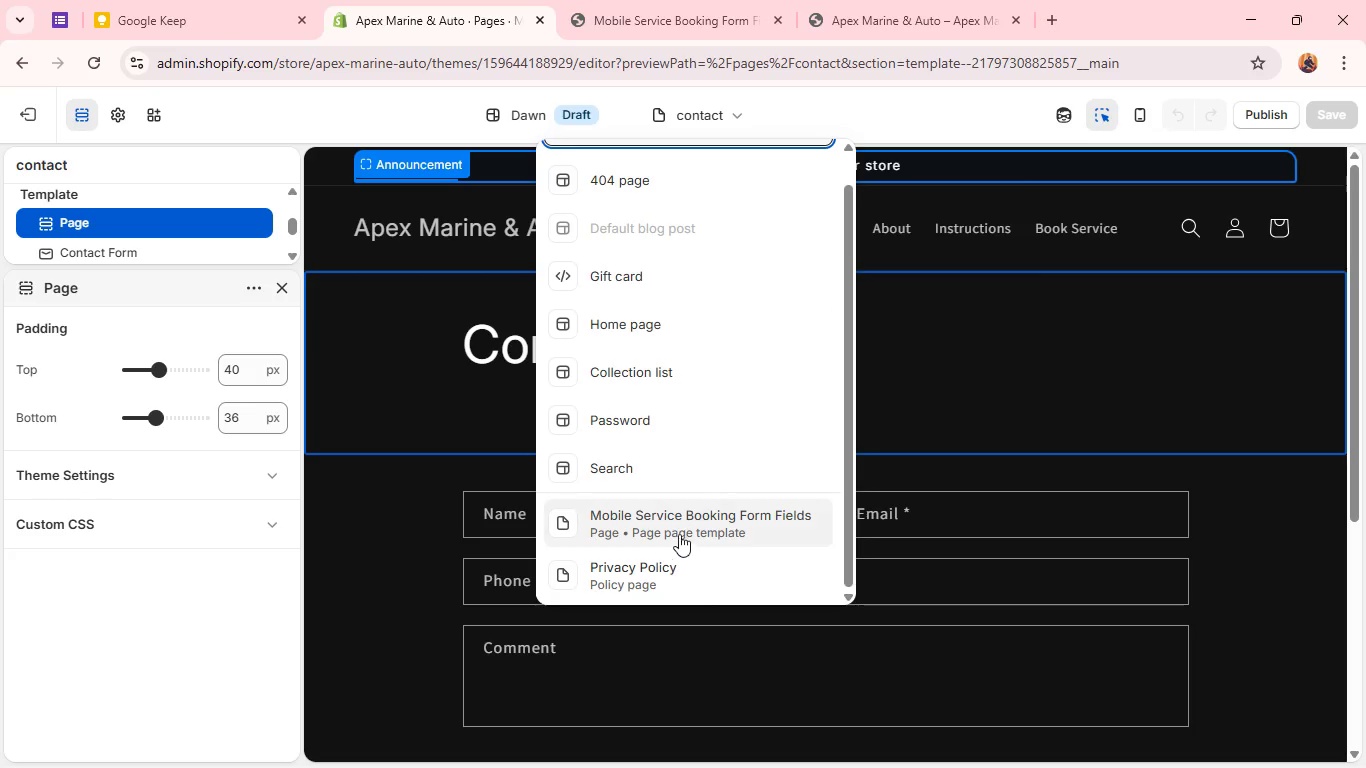 
left_click([677, 526])
 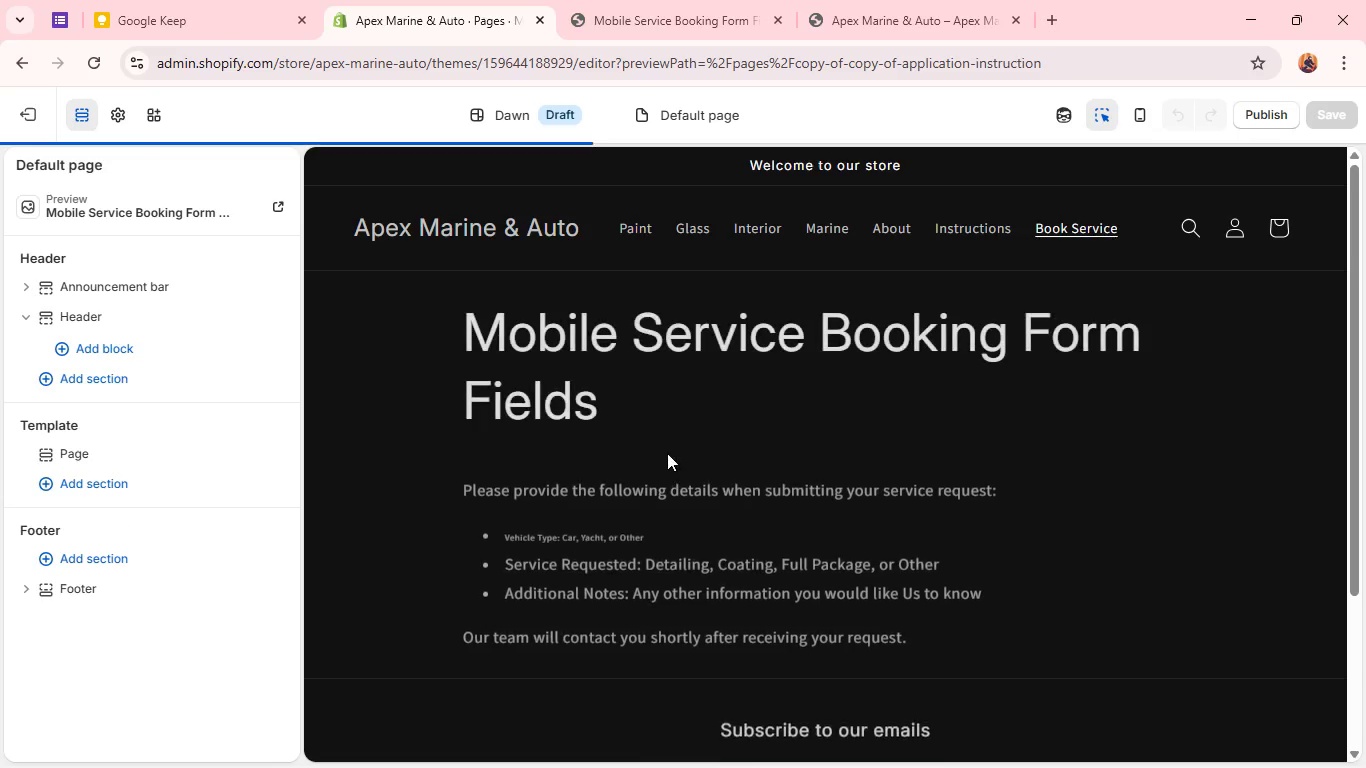 
scroll: coordinate [658, 433], scroll_direction: down, amount: 4.0
 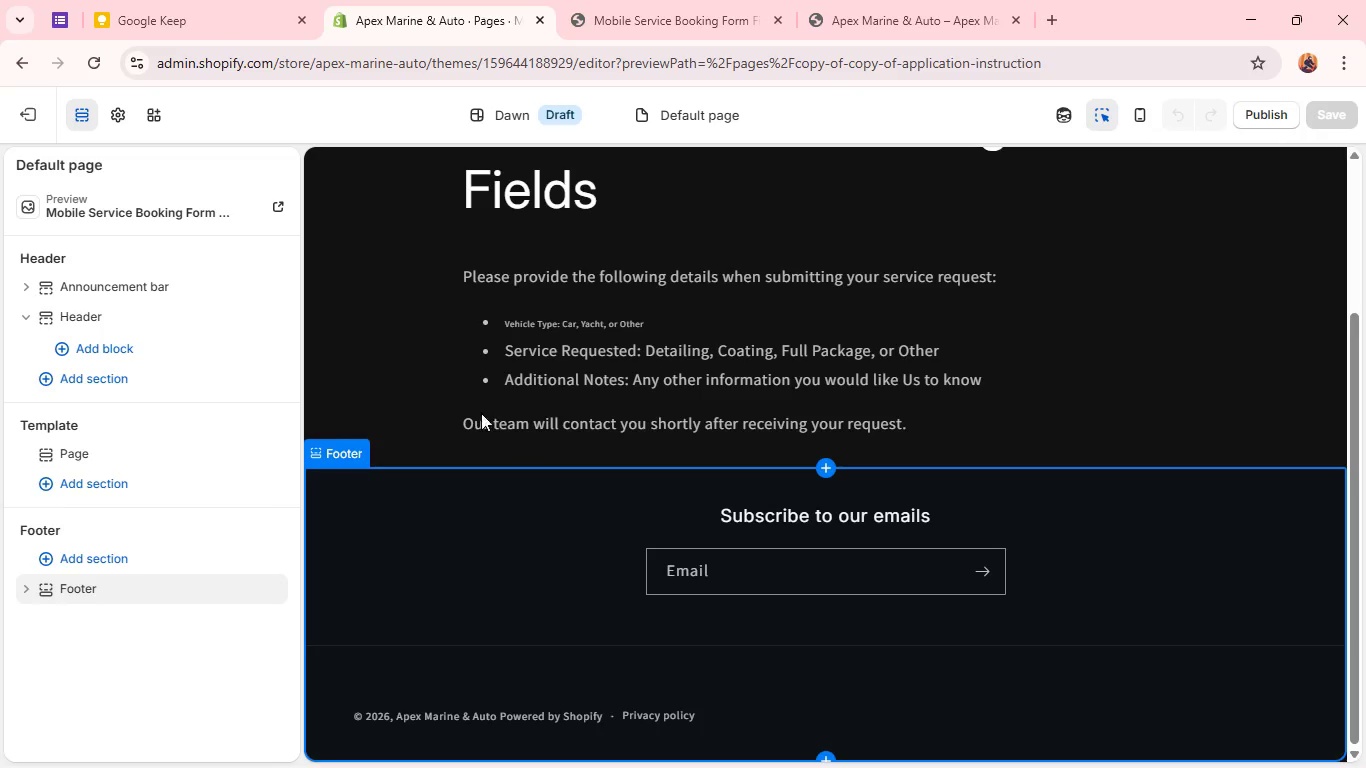 
scroll: coordinate [481, 369], scroll_direction: up, amount: 3.0
 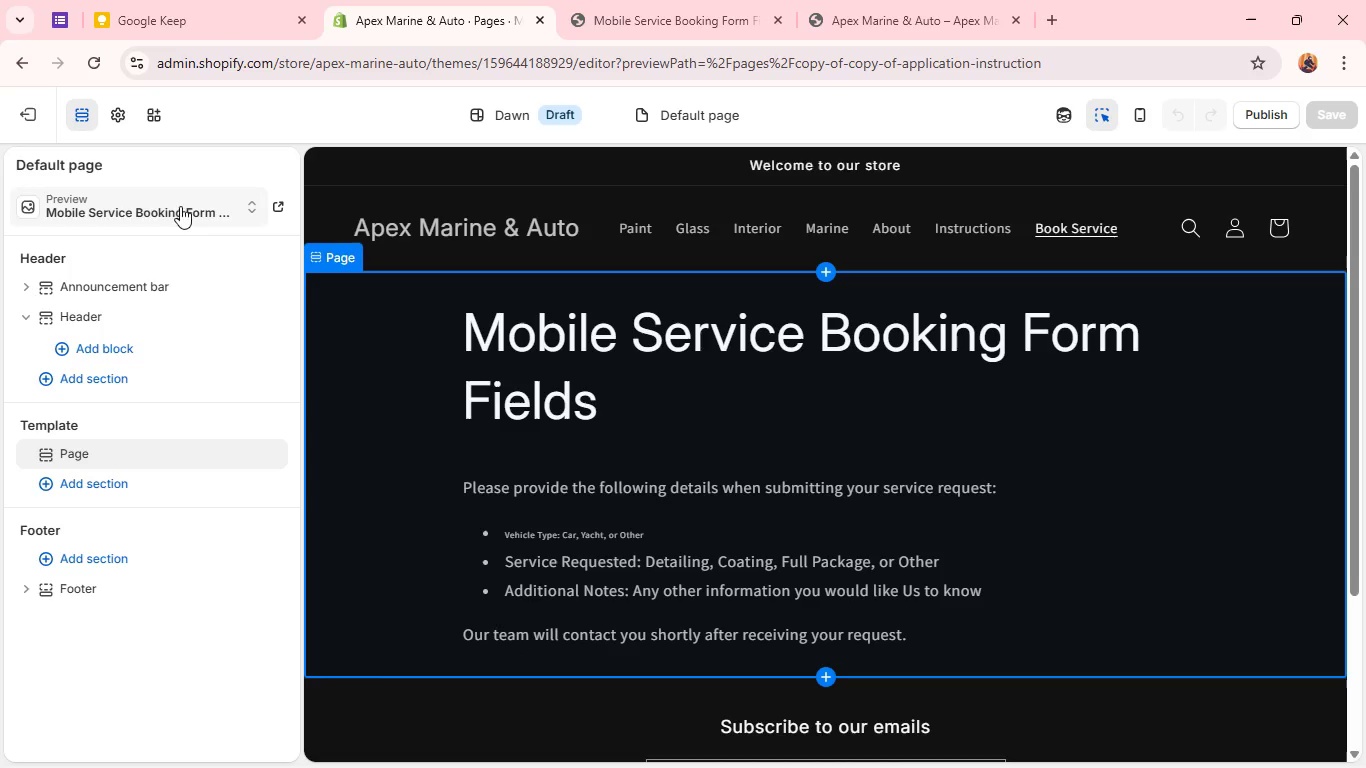 
left_click([135, 202])
 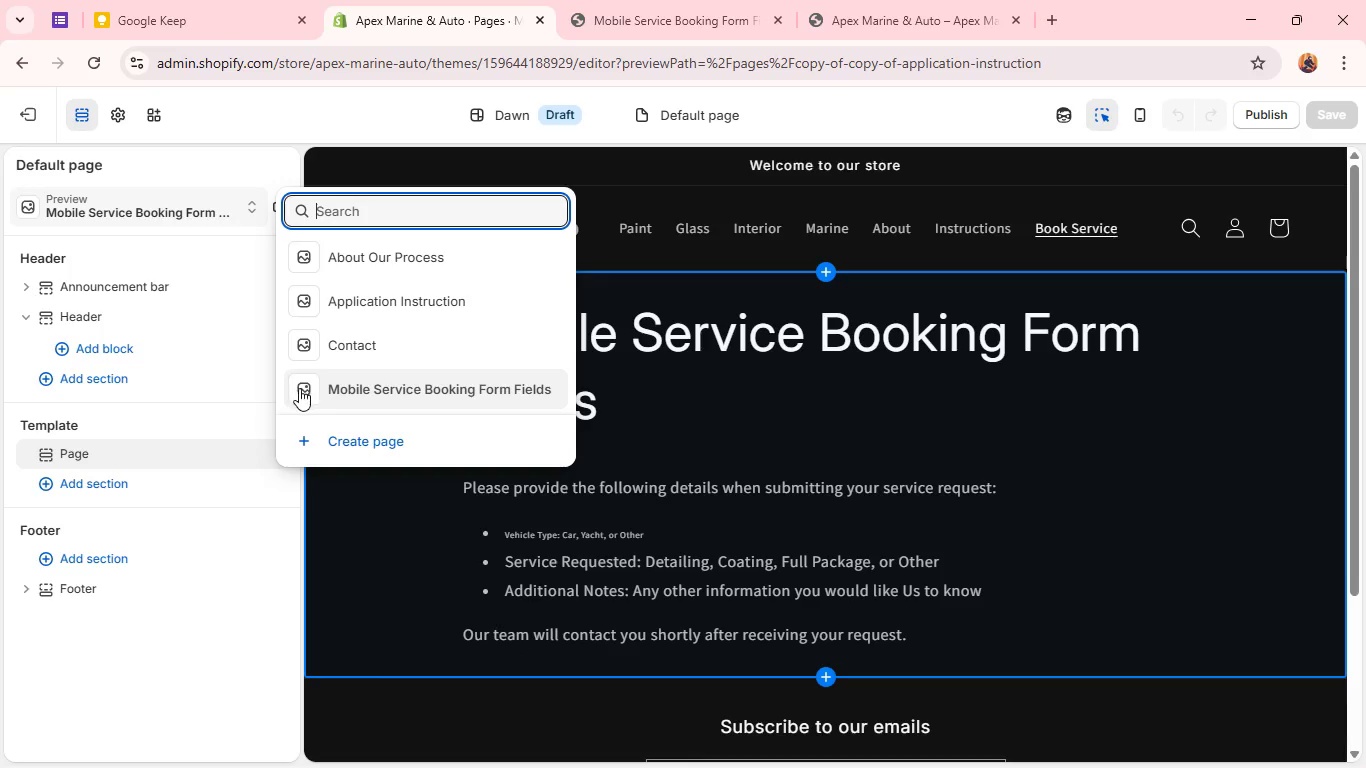 
left_click([313, 341])
 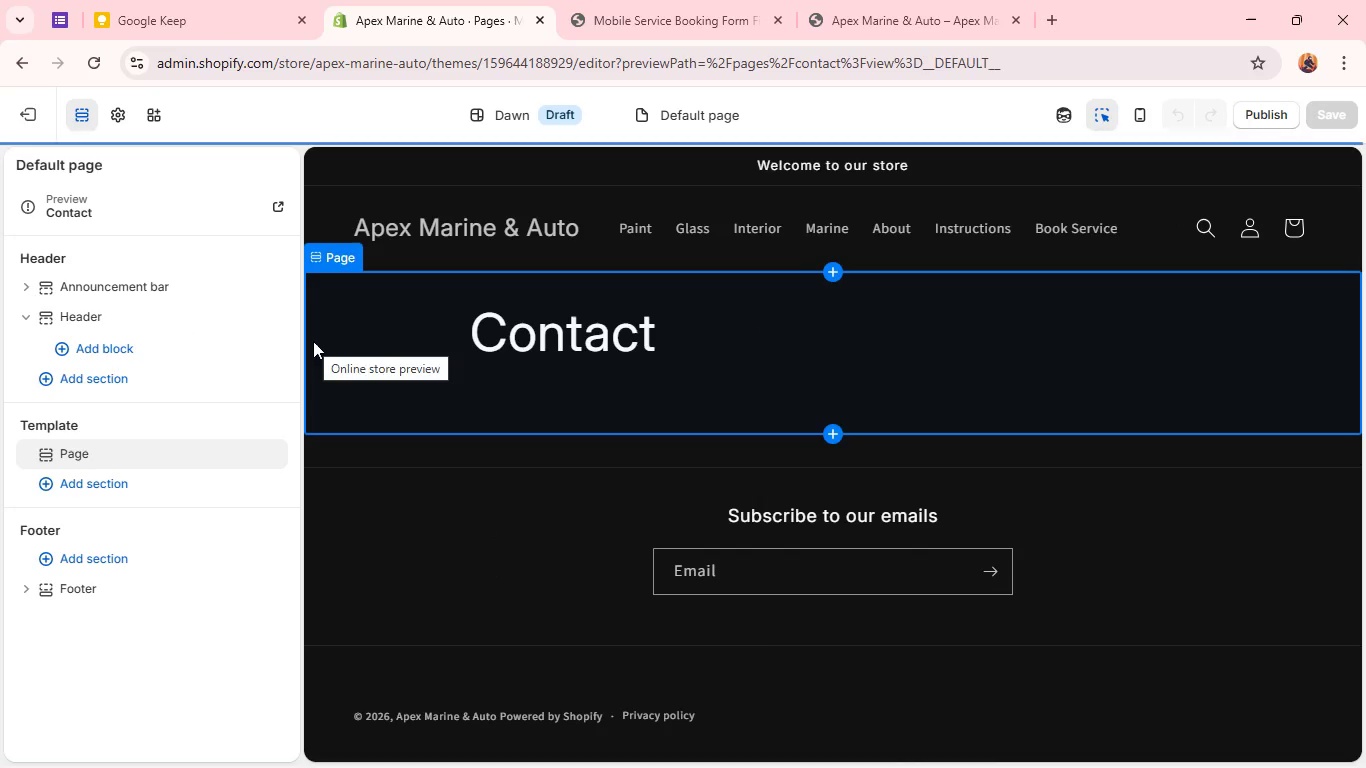 
scroll: coordinate [437, 356], scroll_direction: up, amount: 3.0
 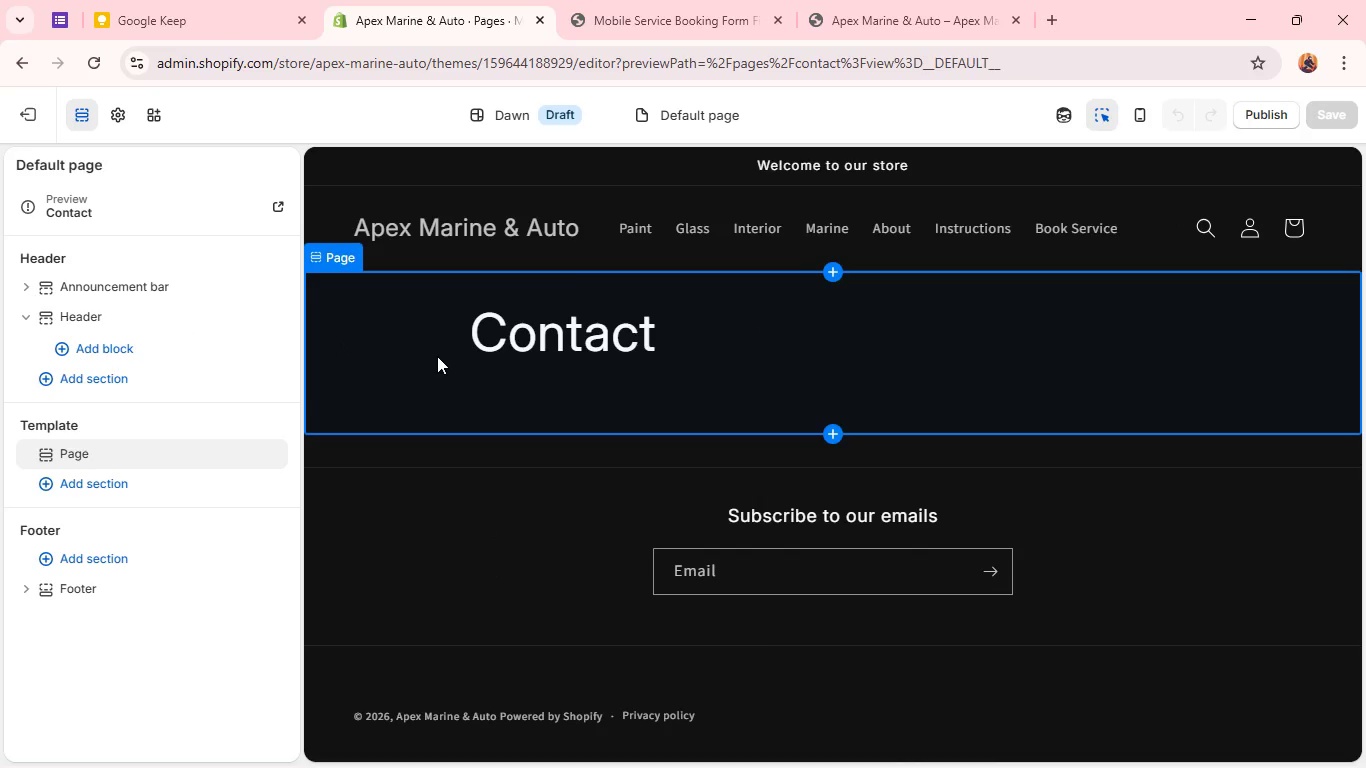 
scroll: coordinate [437, 356], scroll_direction: down, amount: 3.0
 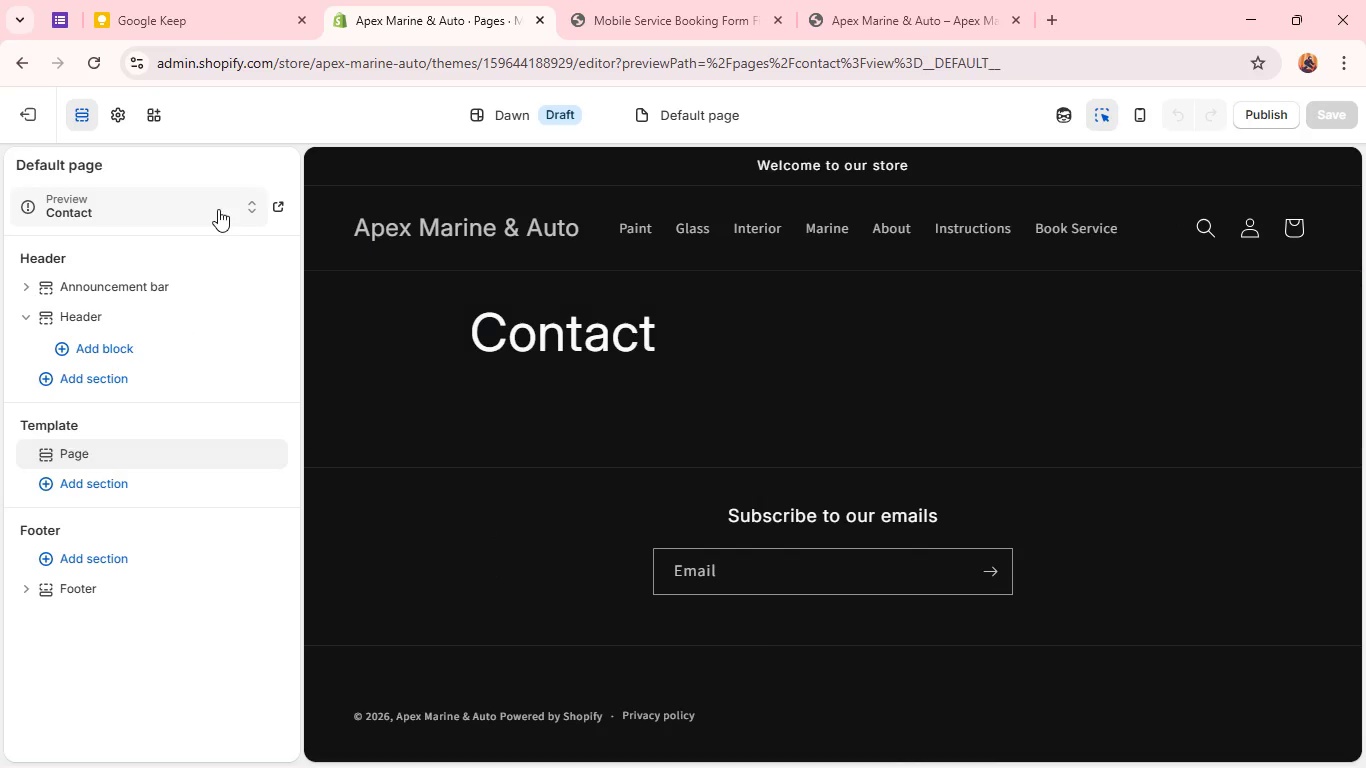 
left_click([218, 209])
 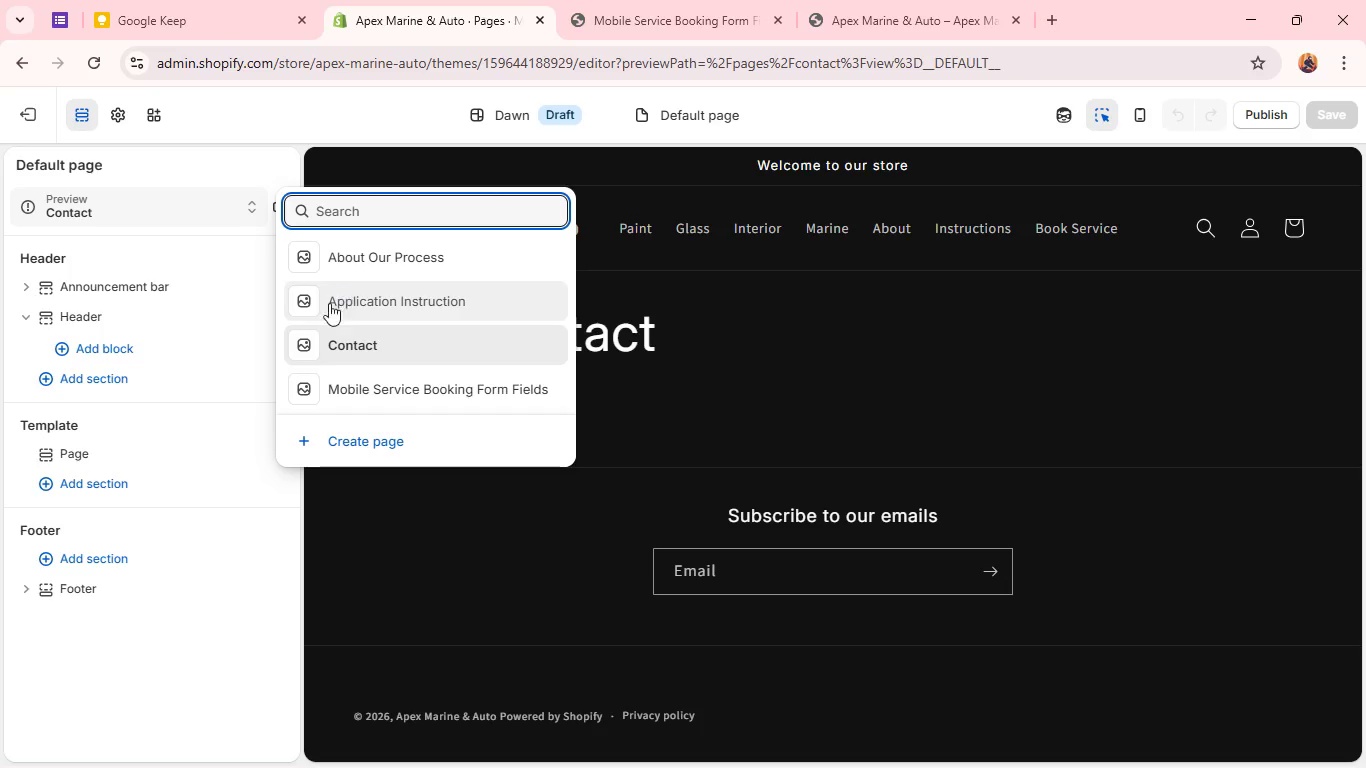 
left_click([301, 385])
 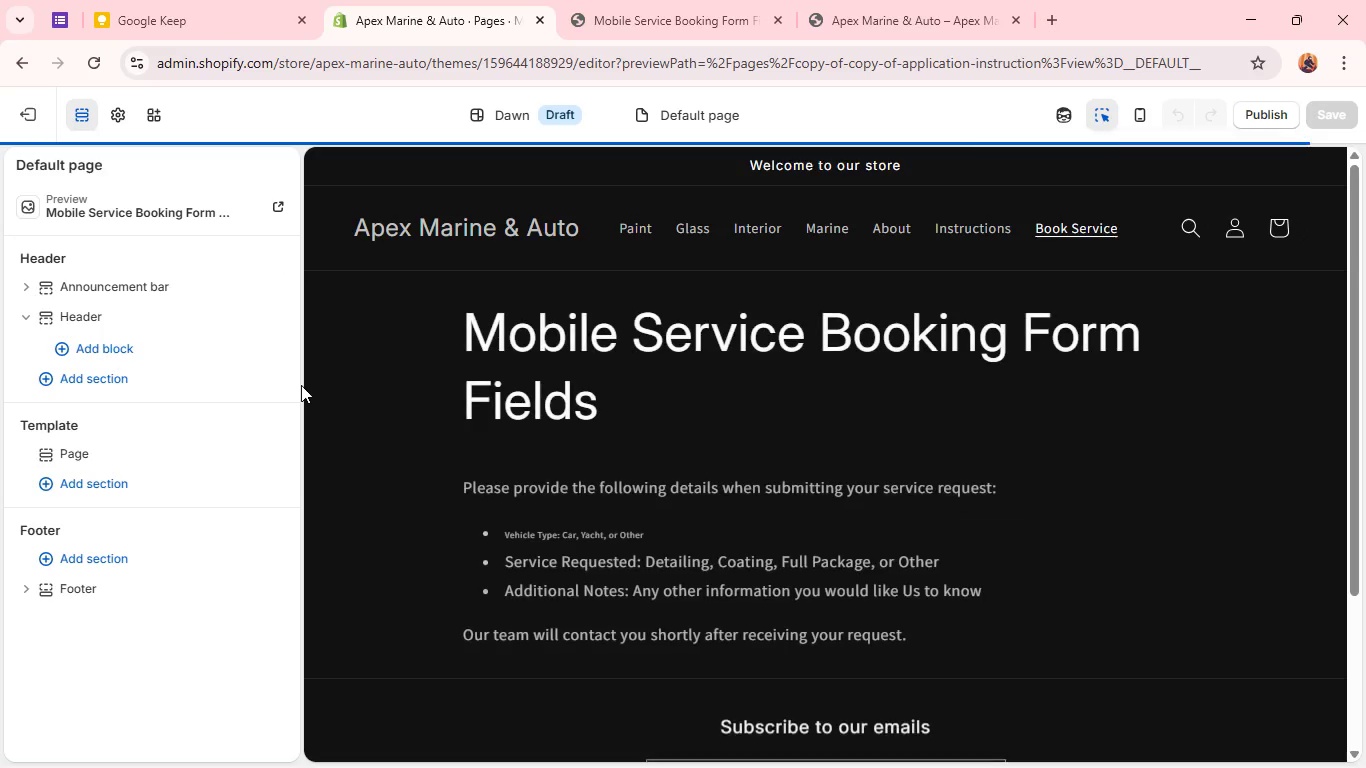 
scroll: coordinate [500, 325], scroll_direction: none, amount: 0.0
 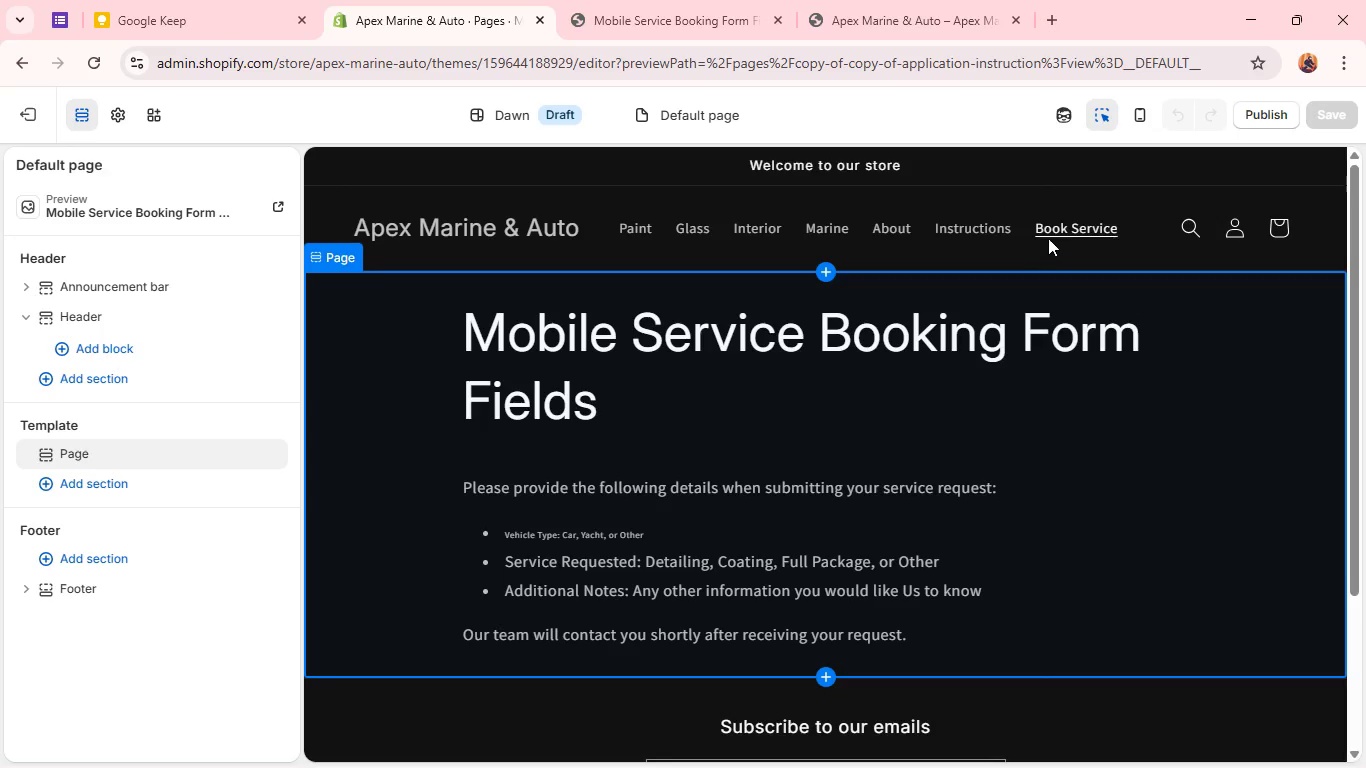 
left_click([1055, 231])
 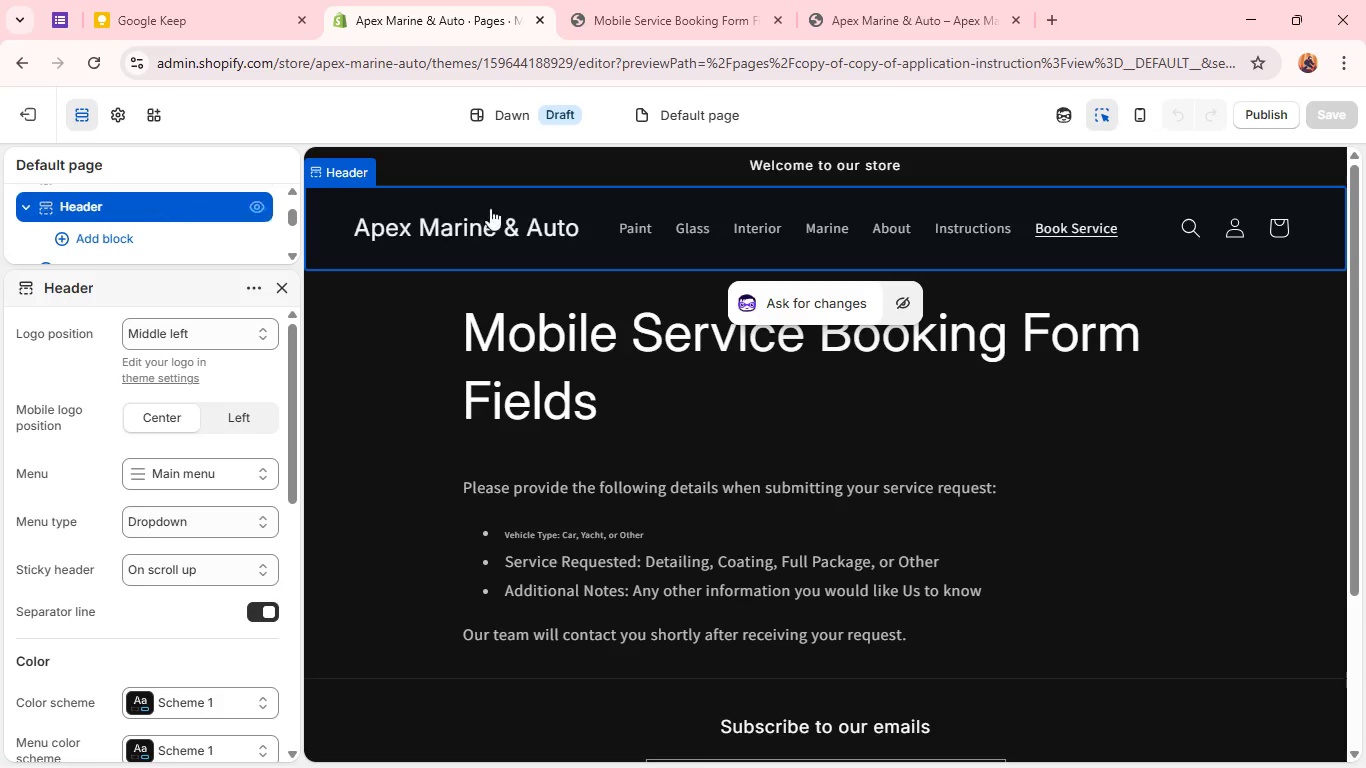 
left_click([732, 357])
 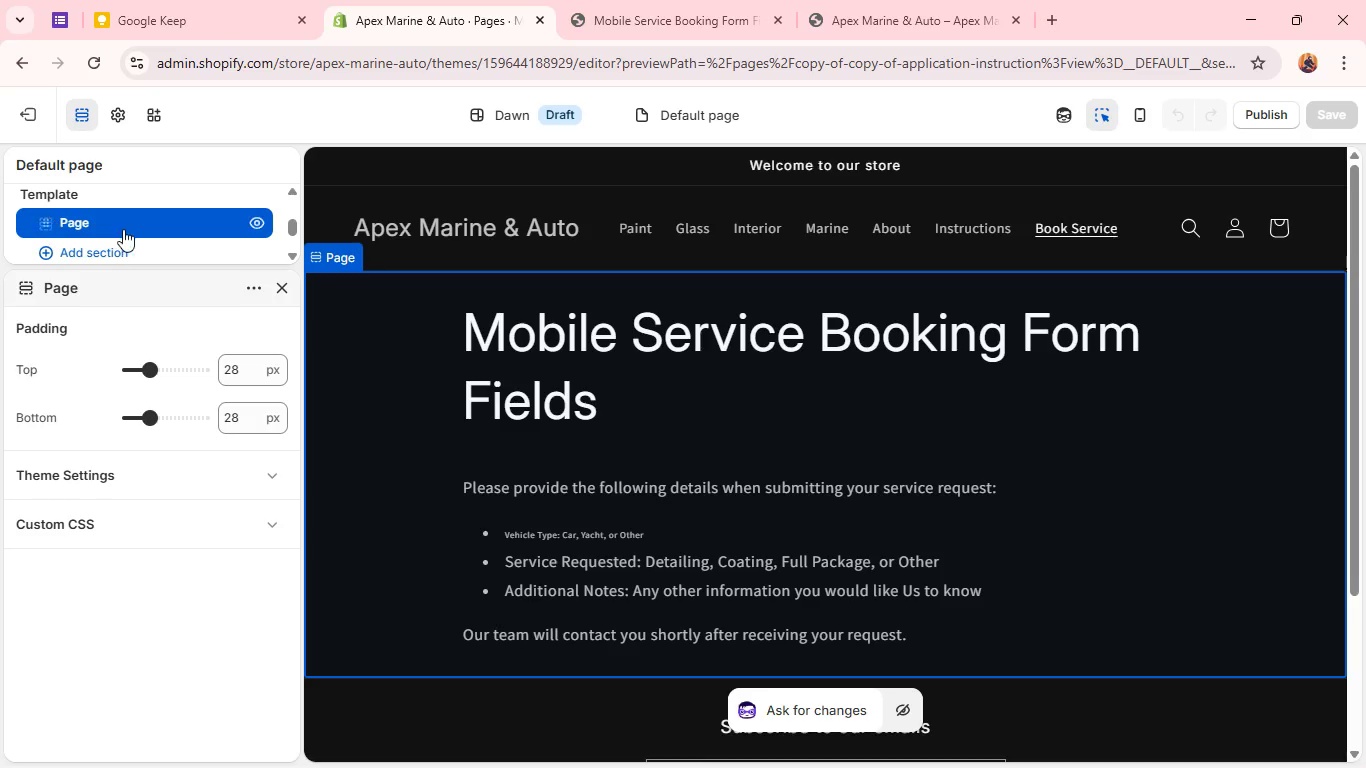 
left_click([125, 255])
 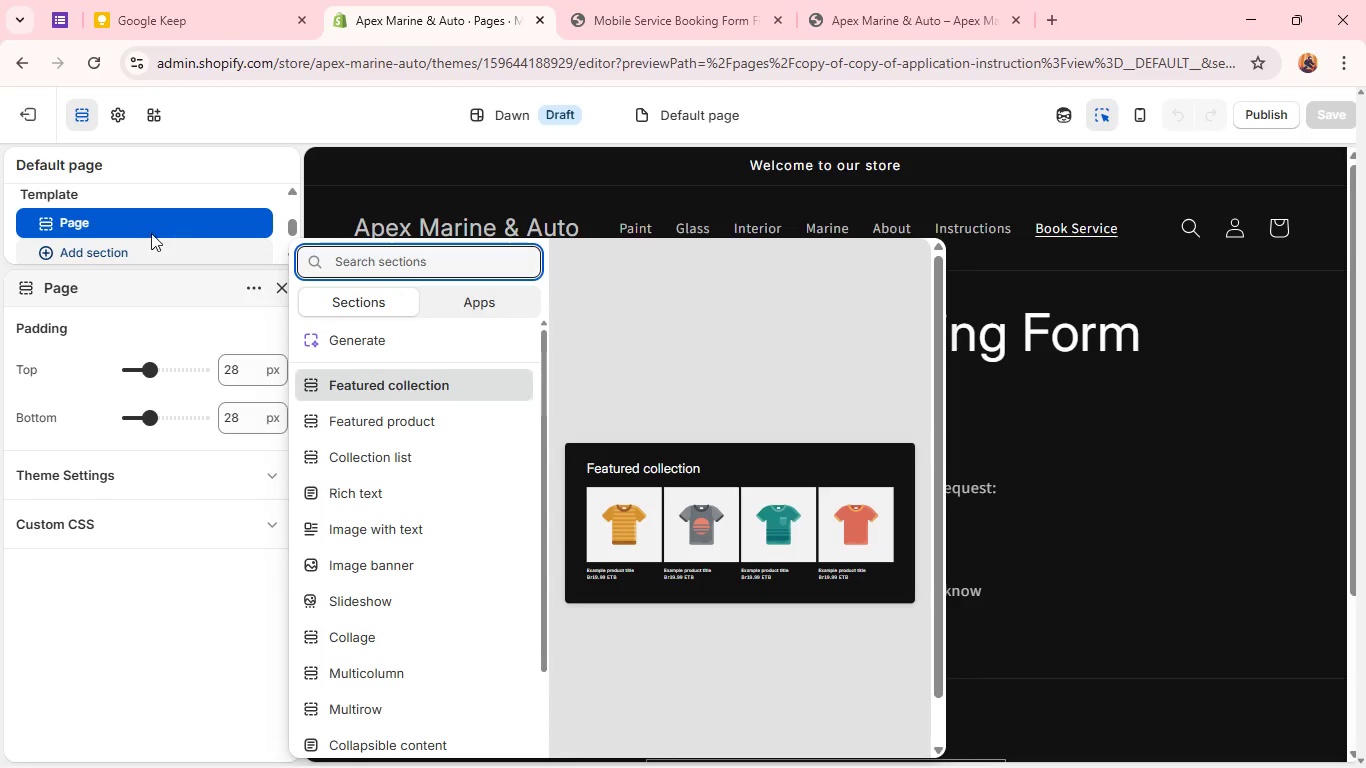 
left_click([120, 245])
 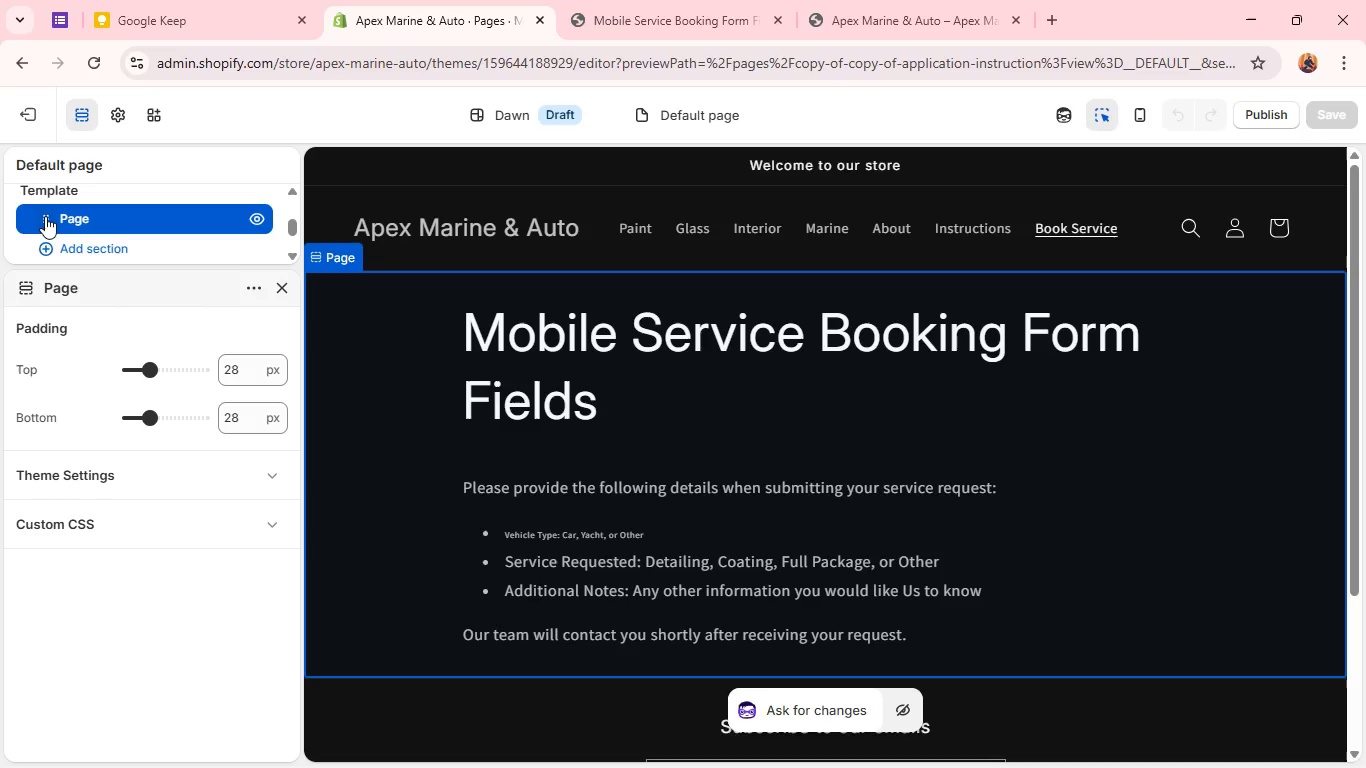 
left_click([45, 216])
 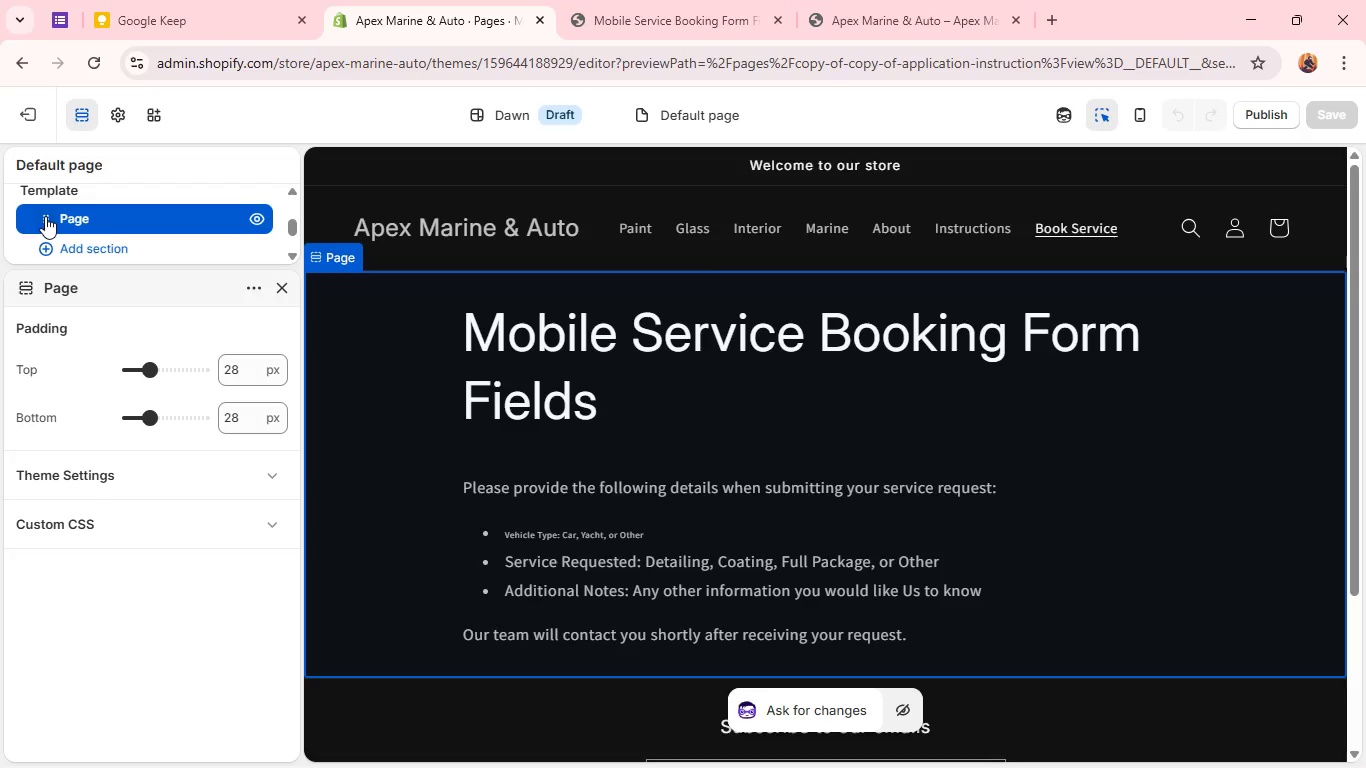 
left_click([45, 216])
 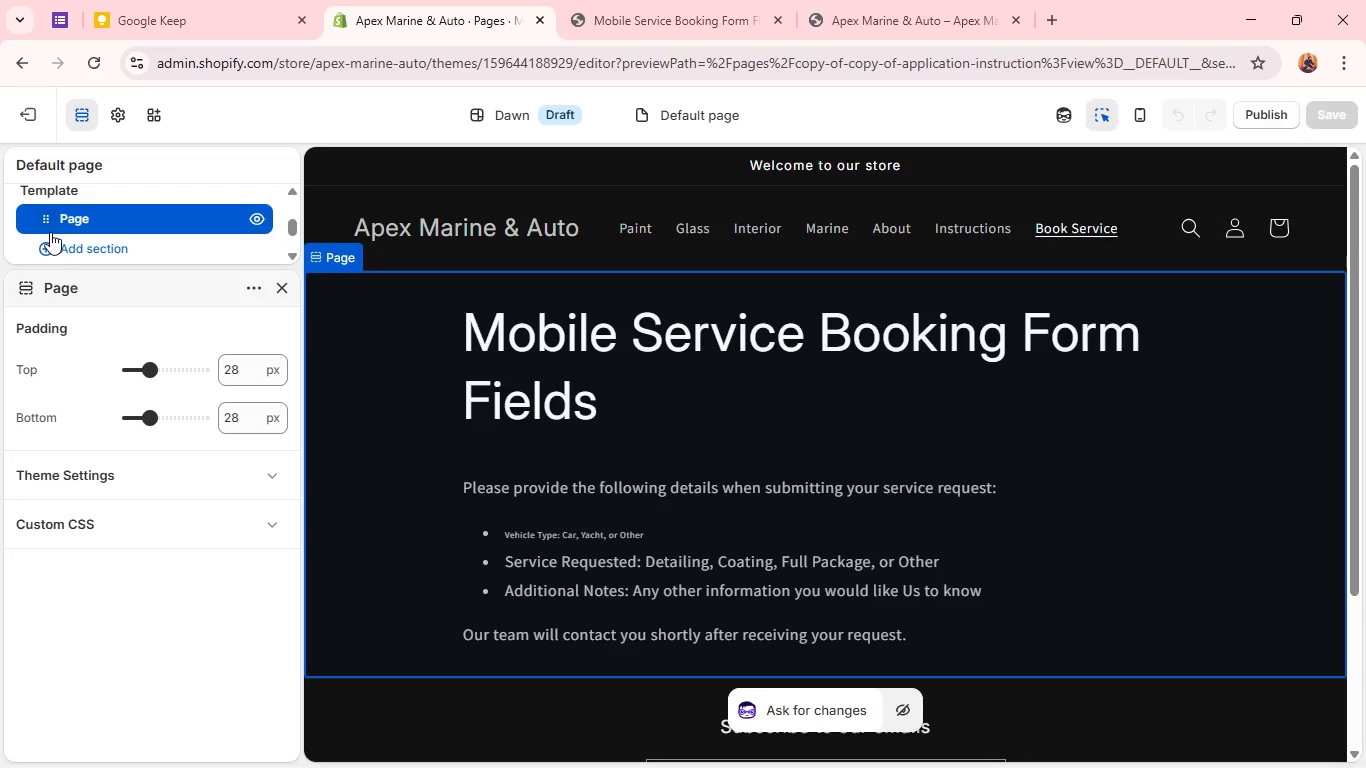 
left_click([55, 247])
 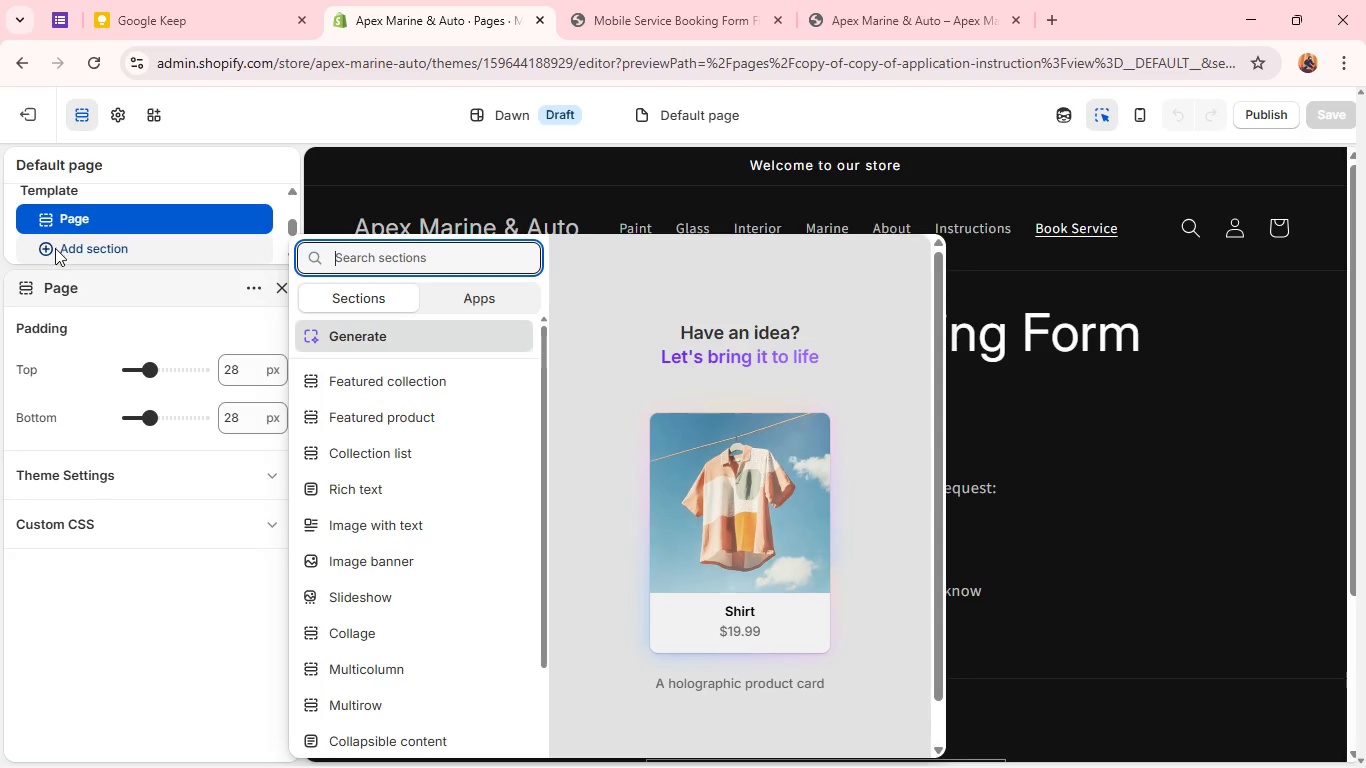 
type(co)
 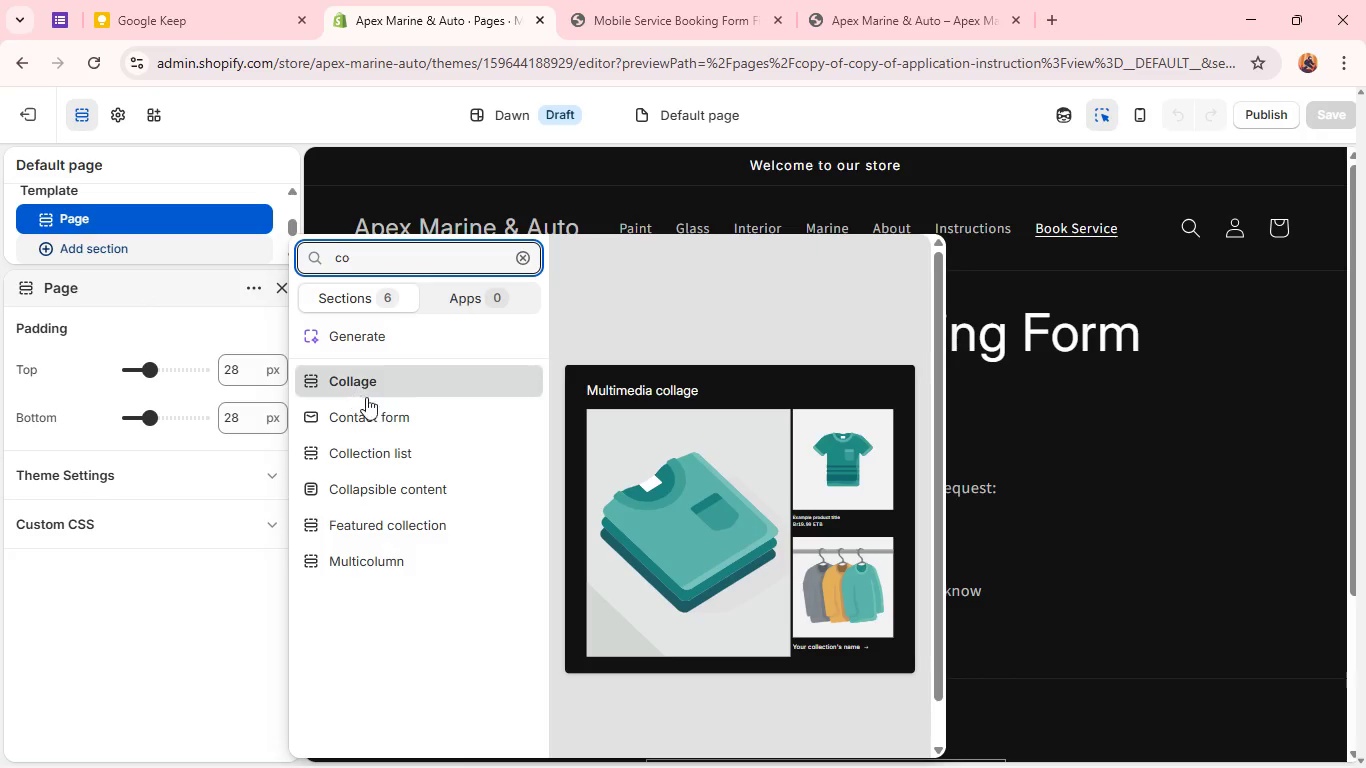 
left_click([383, 412])
 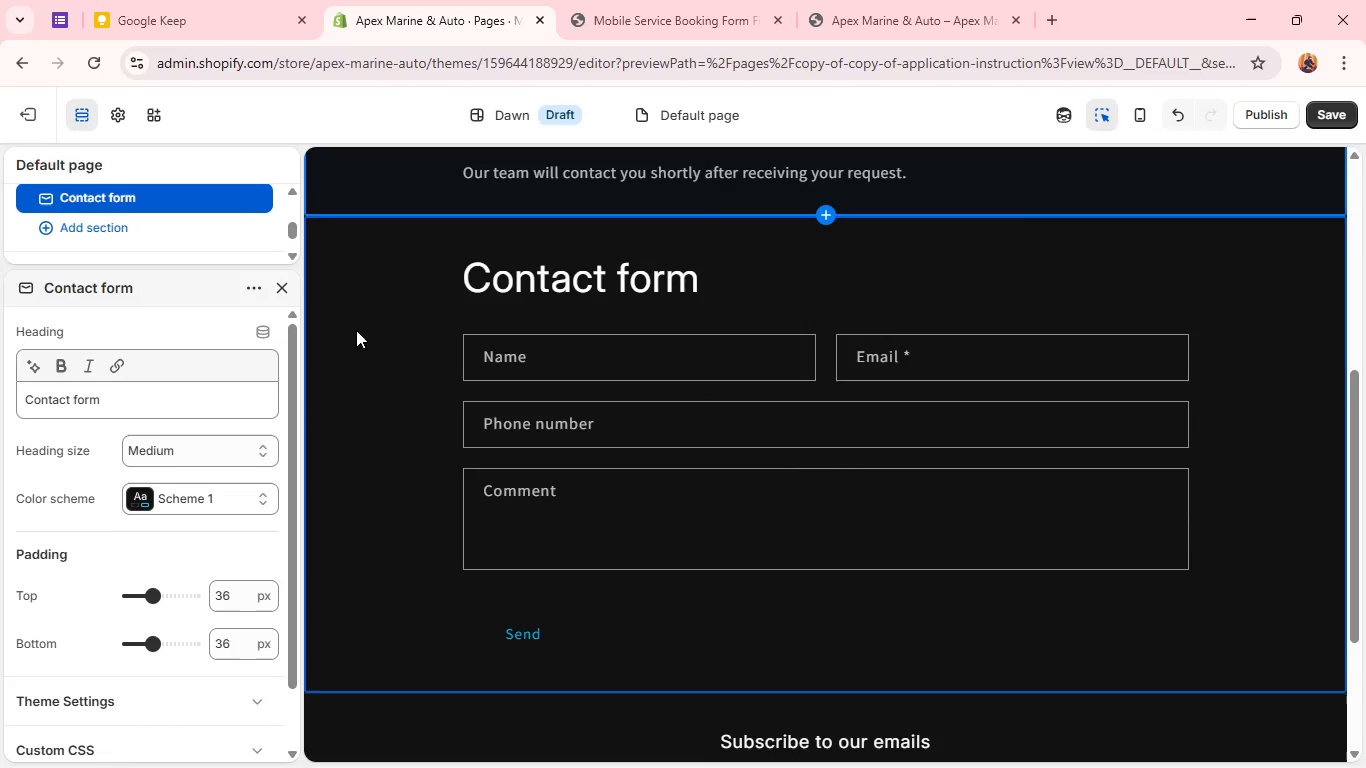 
scroll: coordinate [476, 343], scroll_direction: up, amount: 3.0
 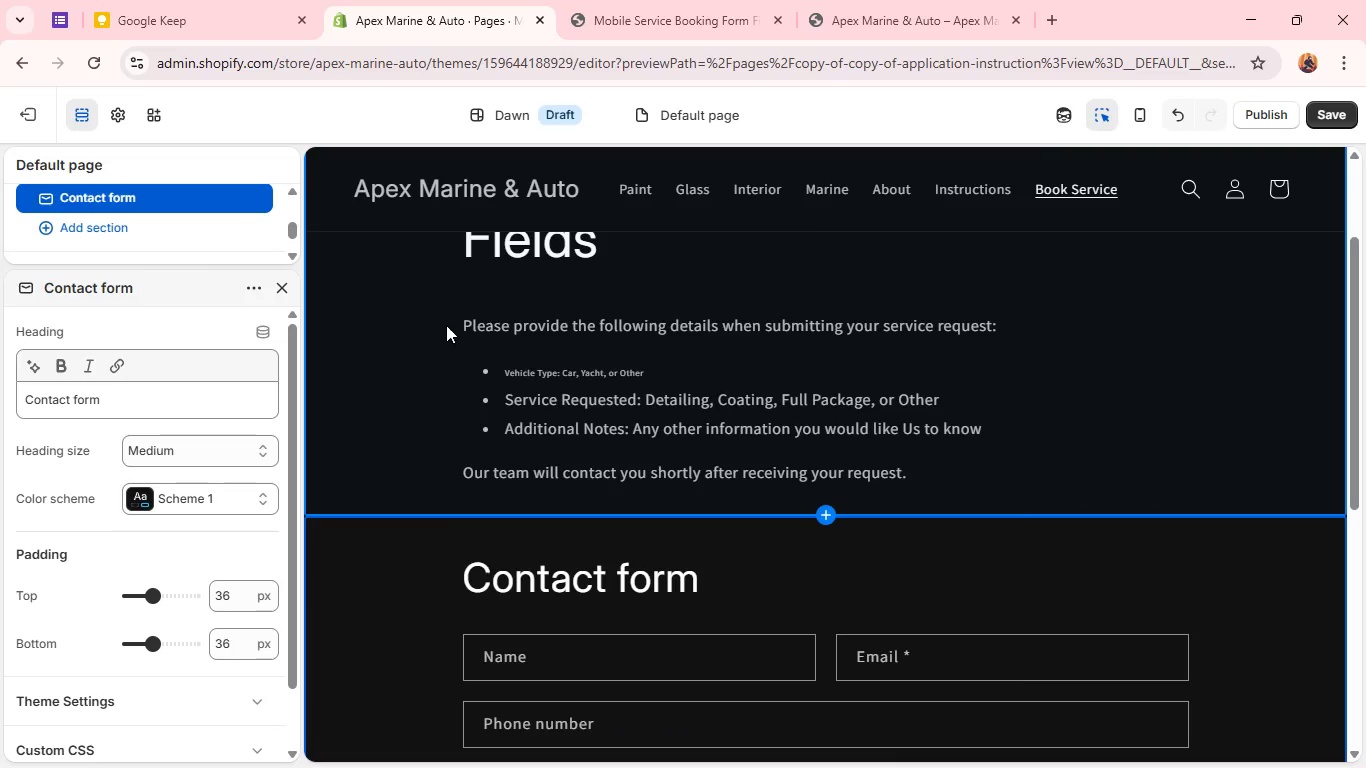 
scroll: coordinate [436, 330], scroll_direction: down, amount: 2.0
 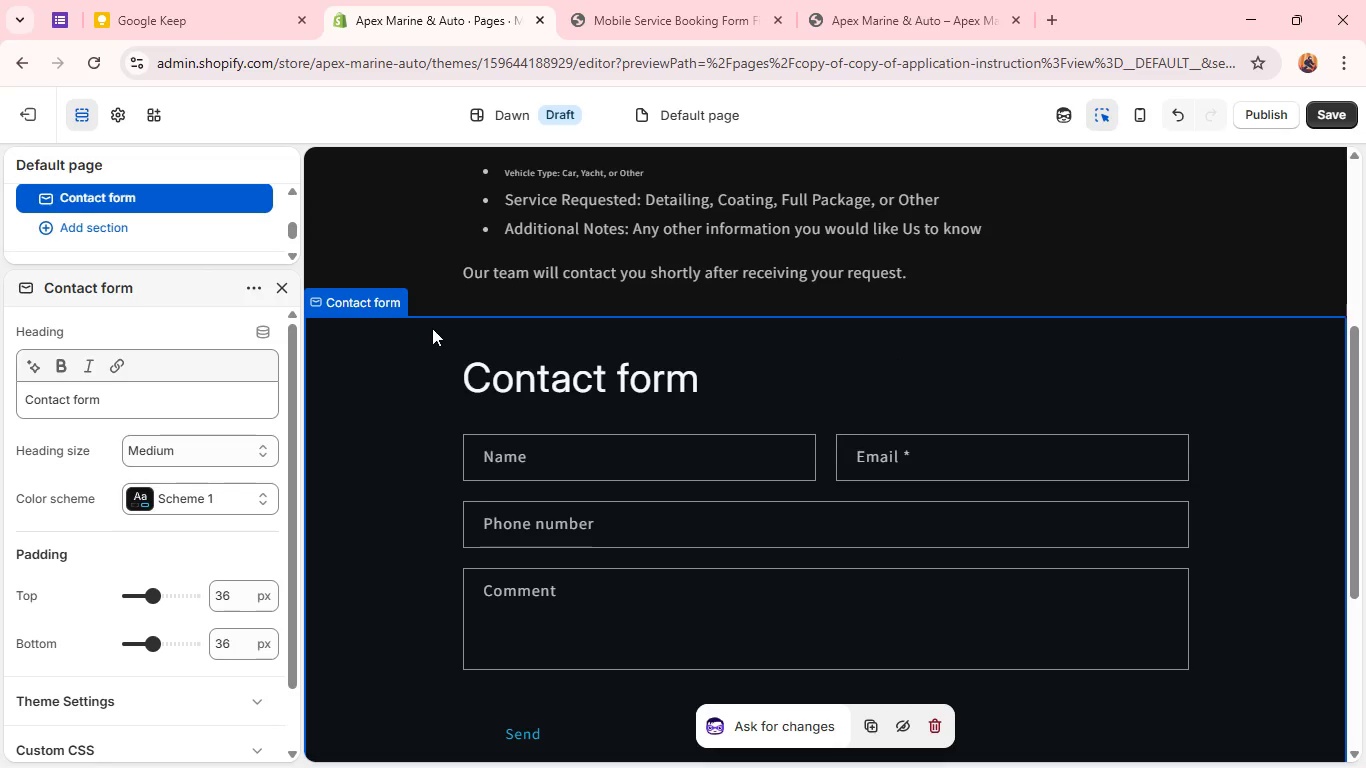 
scroll: coordinate [431, 328], scroll_direction: up, amount: 2.0
 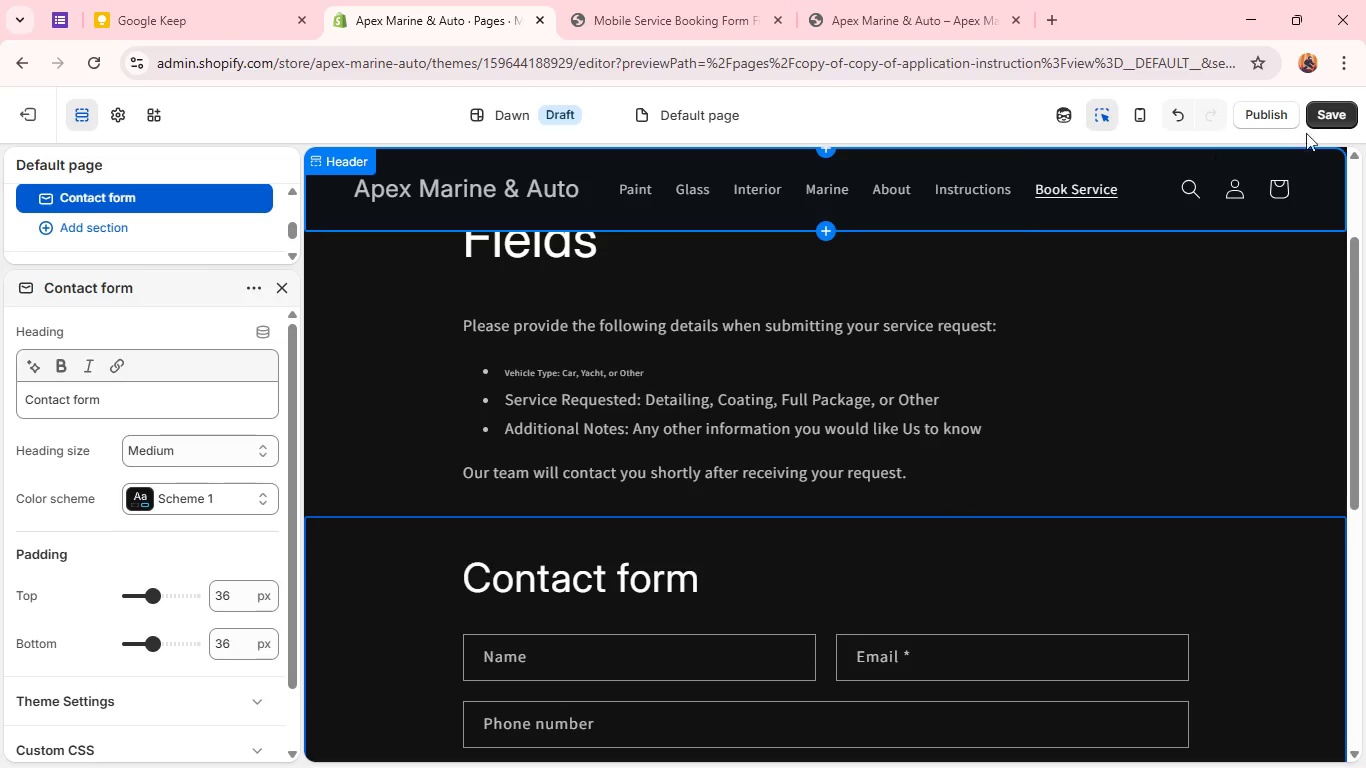 
left_click([1327, 112])
 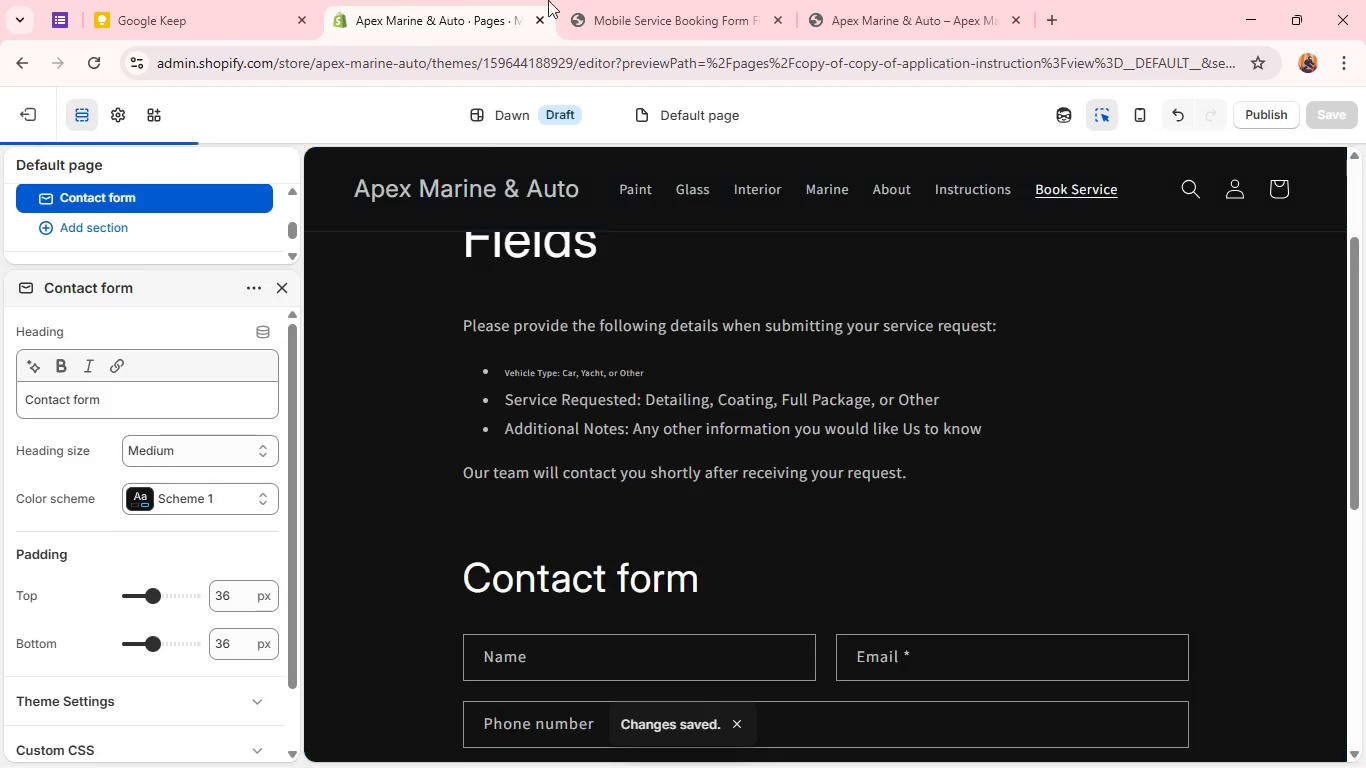 
left_click([664, 0])
 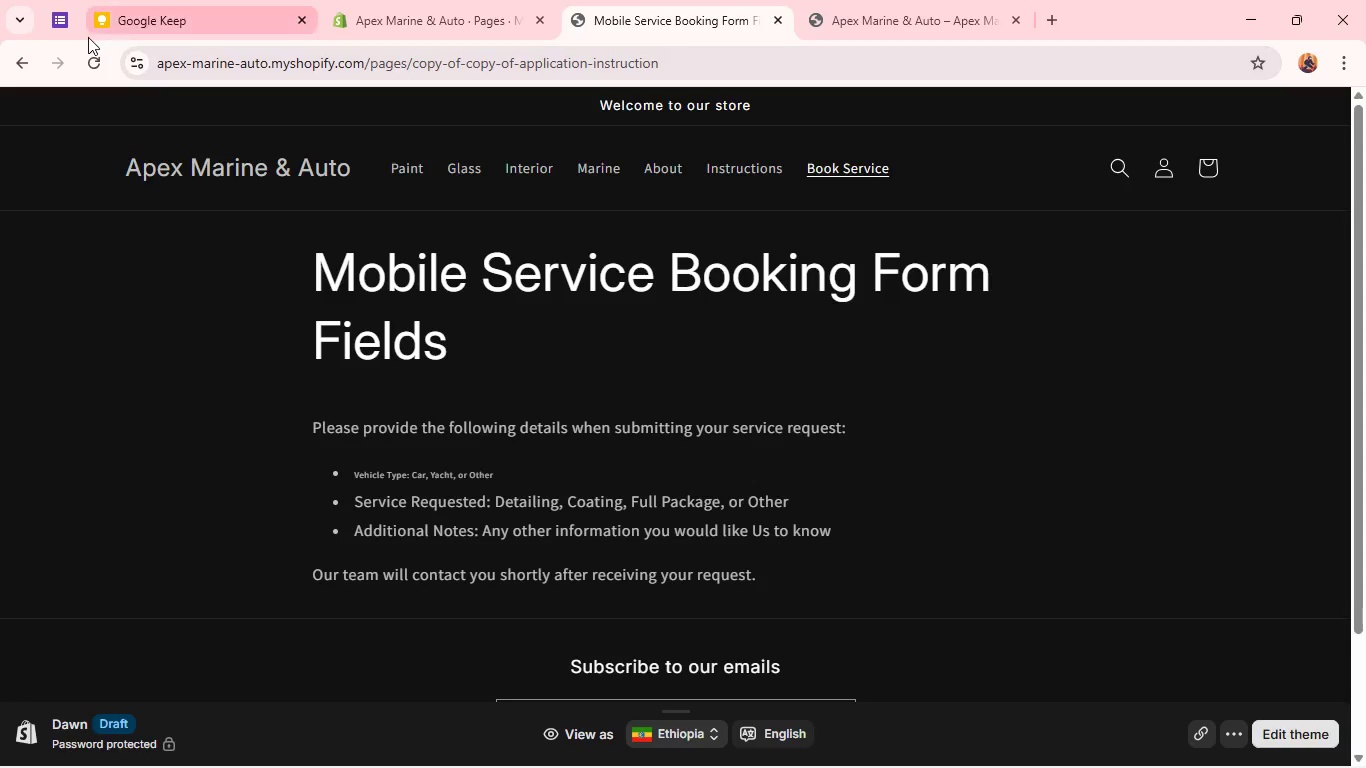 
left_click([98, 68])
 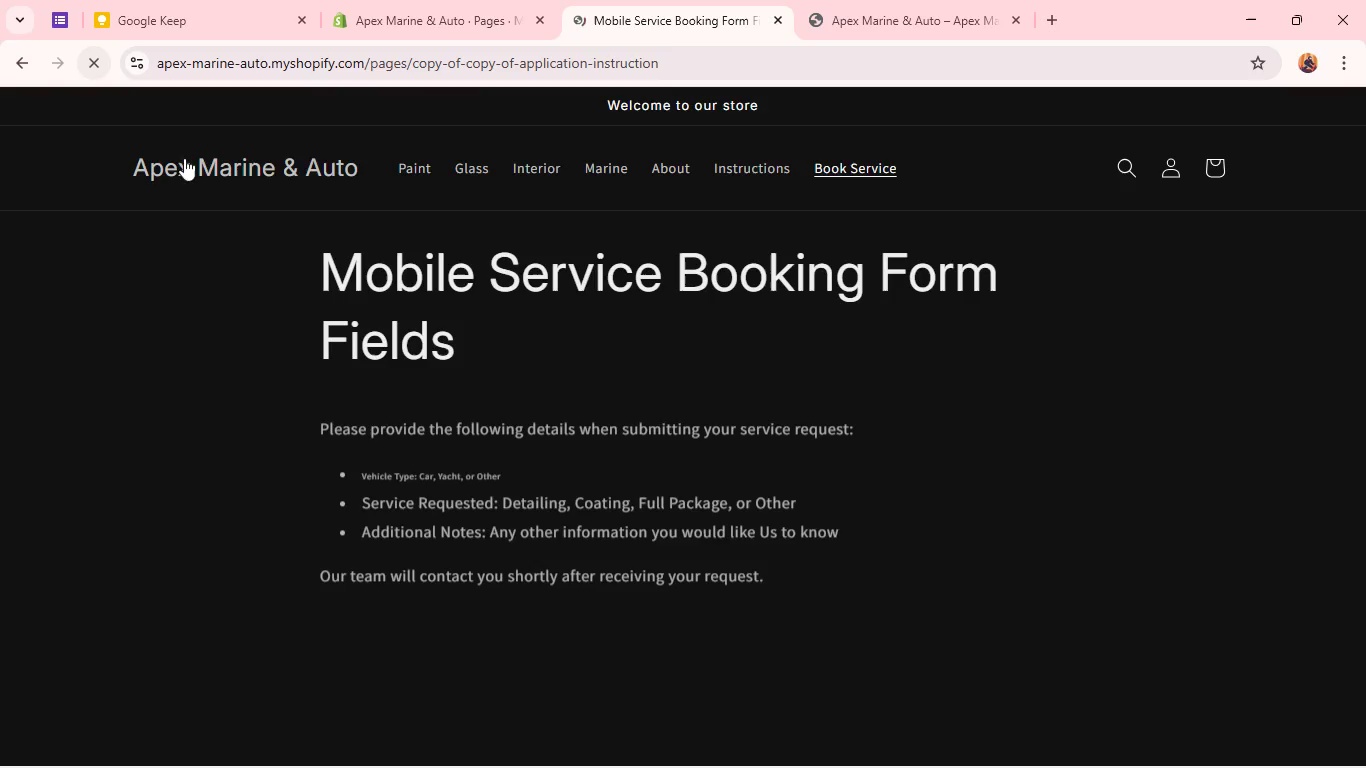 
scroll: coordinate [370, 257], scroll_direction: down, amount: 7.0
 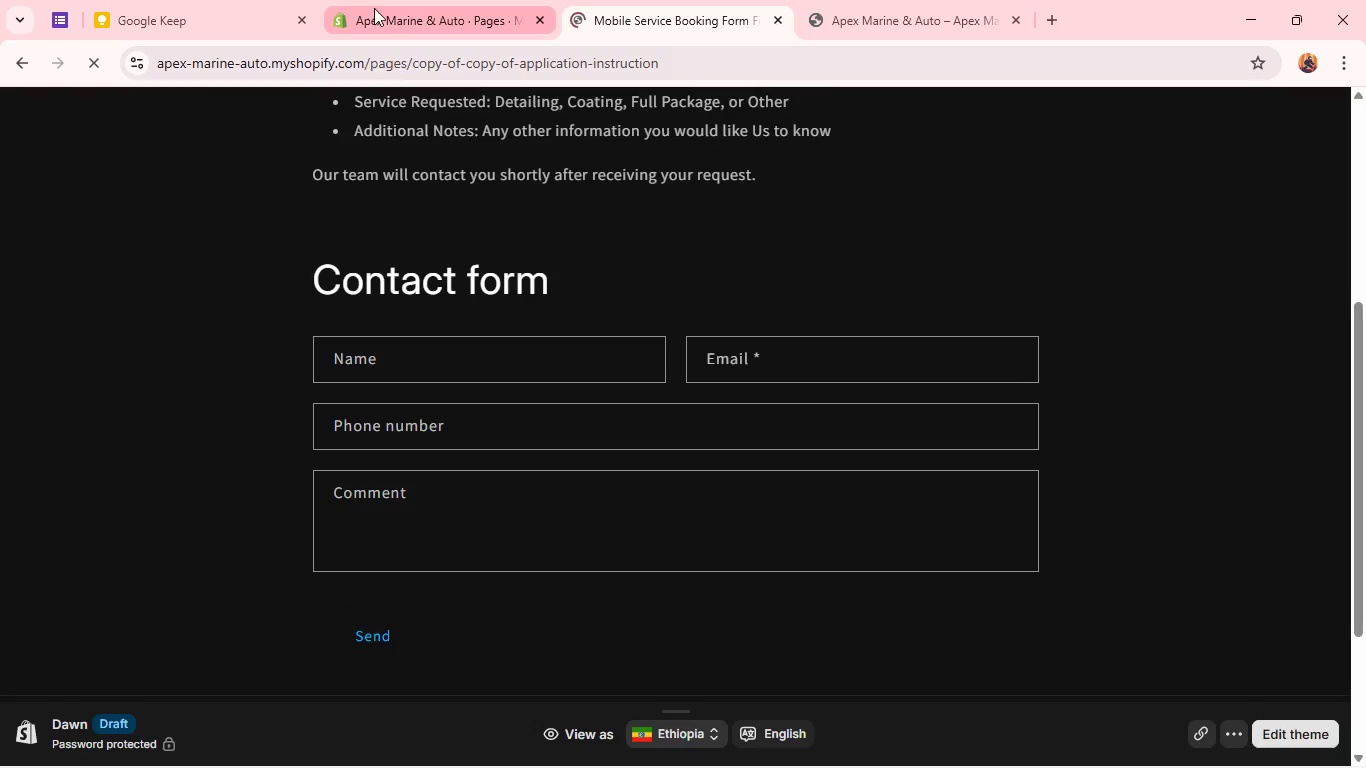 
left_click([375, 9])
 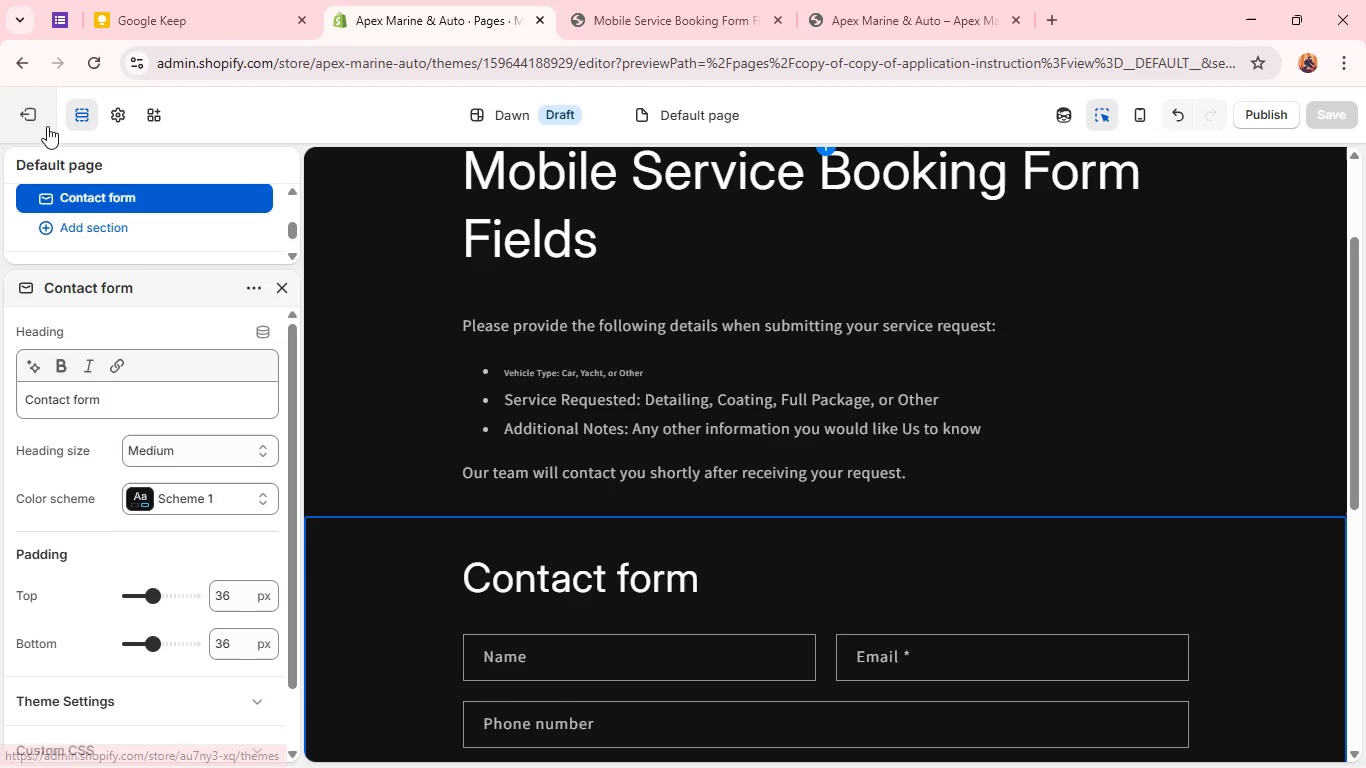 
left_click([41, 125])
 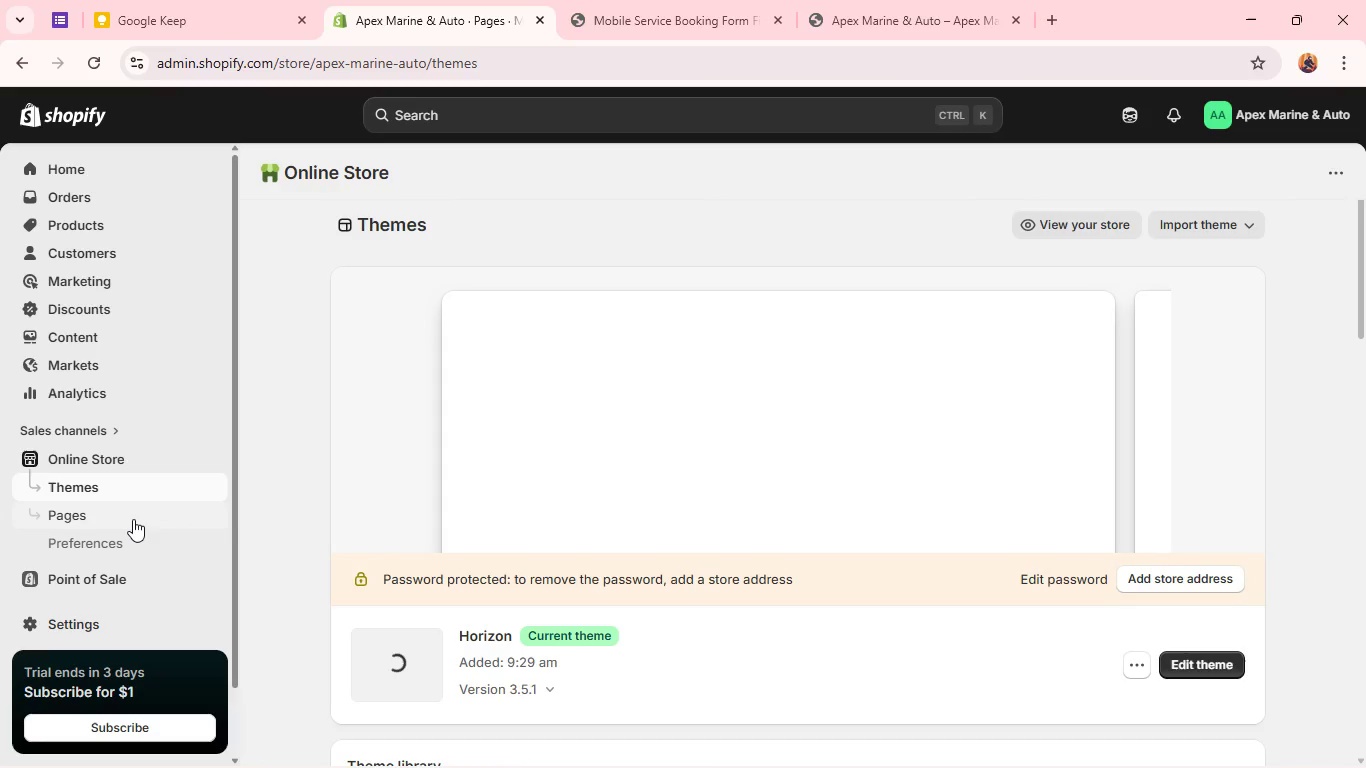 
left_click([133, 519])
 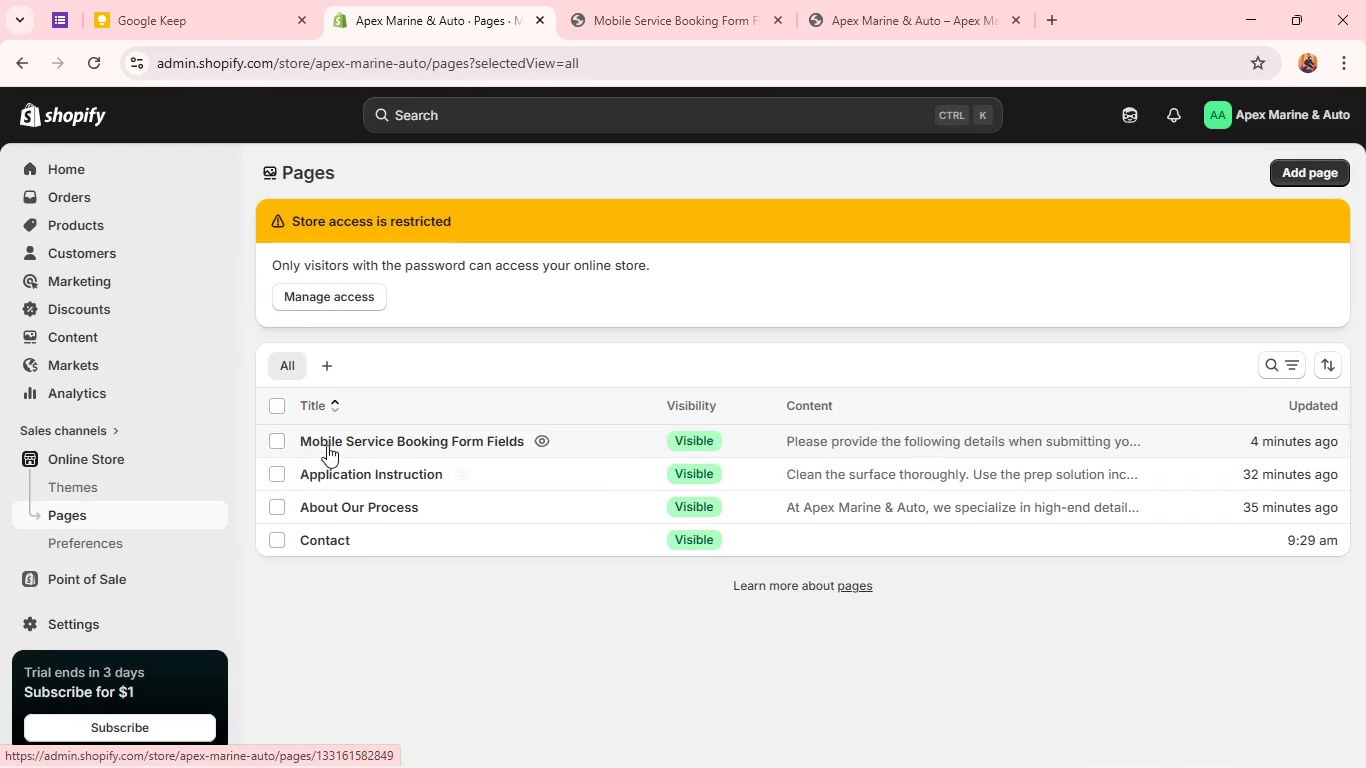 
double_click([327, 445])
 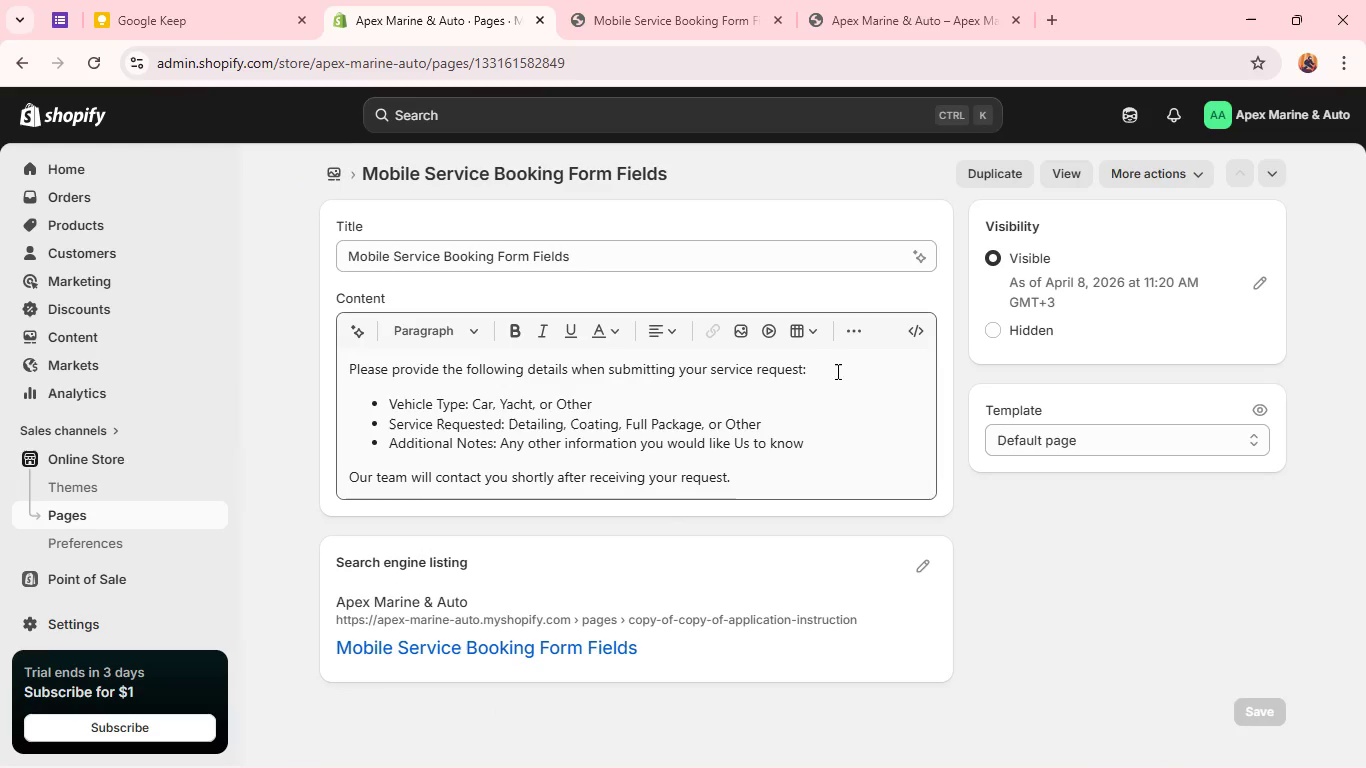 
left_click([592, 0])
 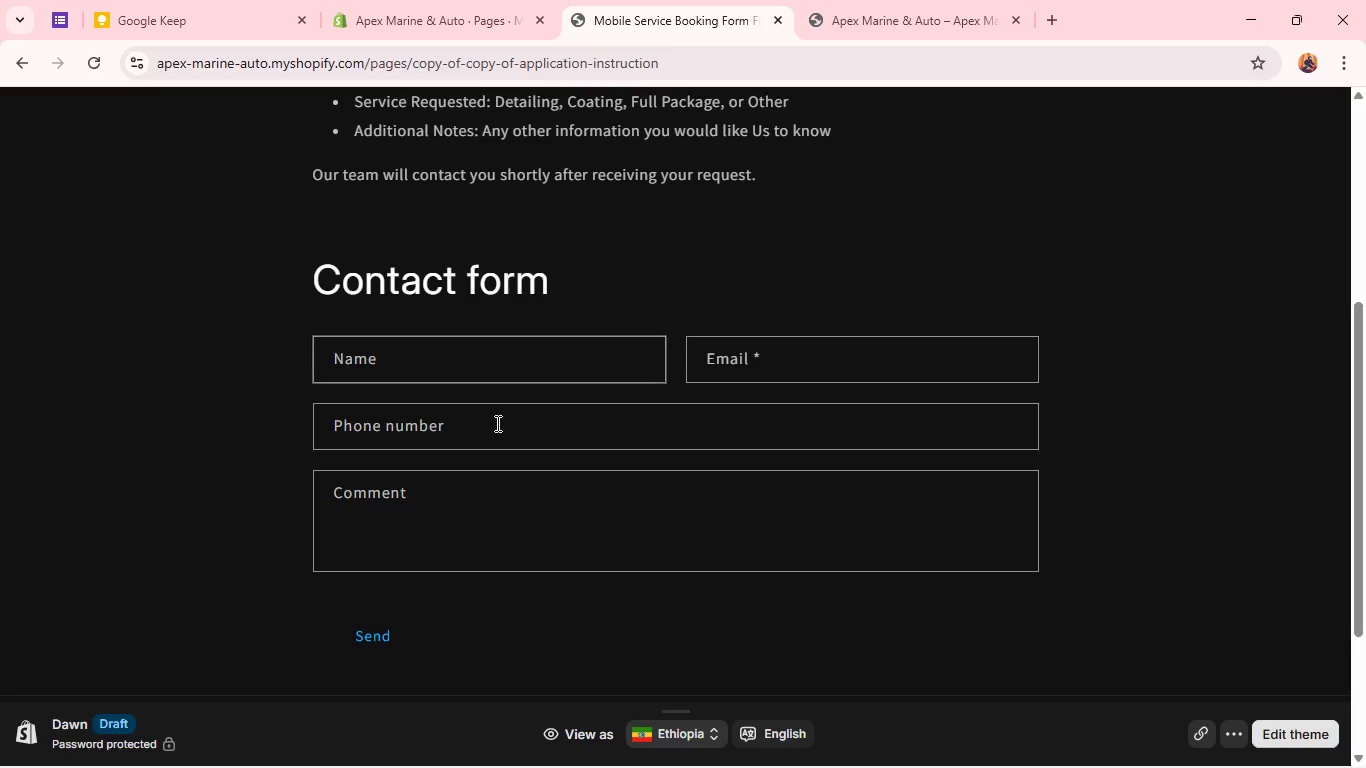 
scroll: coordinate [490, 433], scroll_direction: up, amount: 4.0
 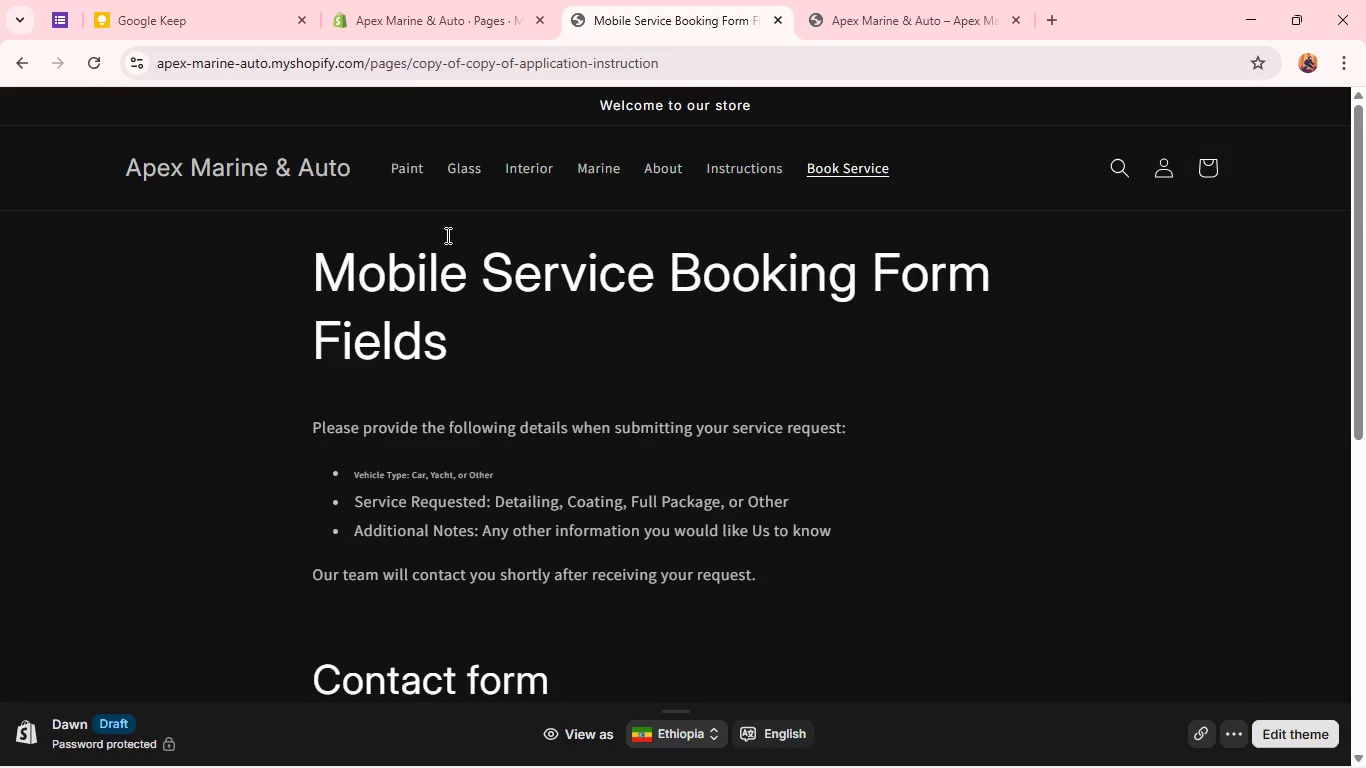 
left_click([397, 0])
 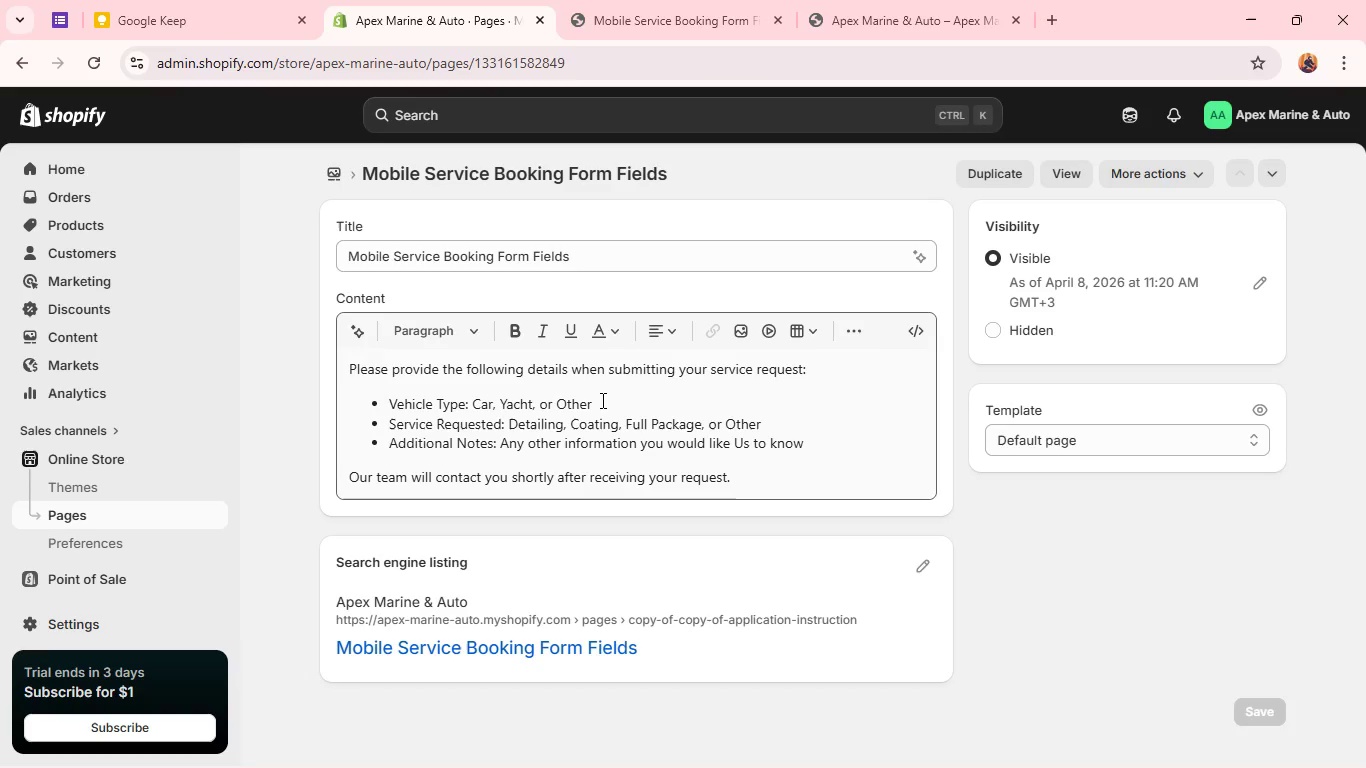 
left_click_drag(start_coordinate=[600, 402], to_coordinate=[385, 405])
 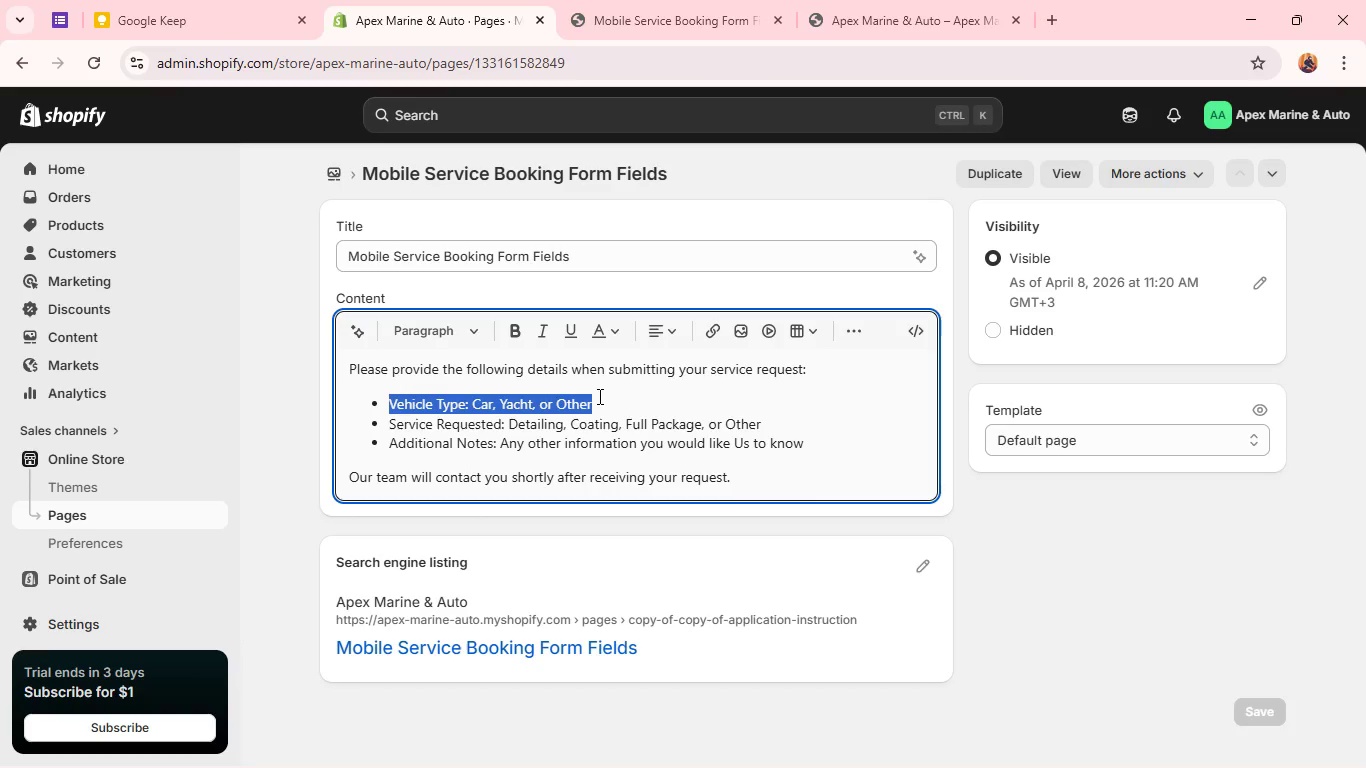 
left_click([581, 418])
 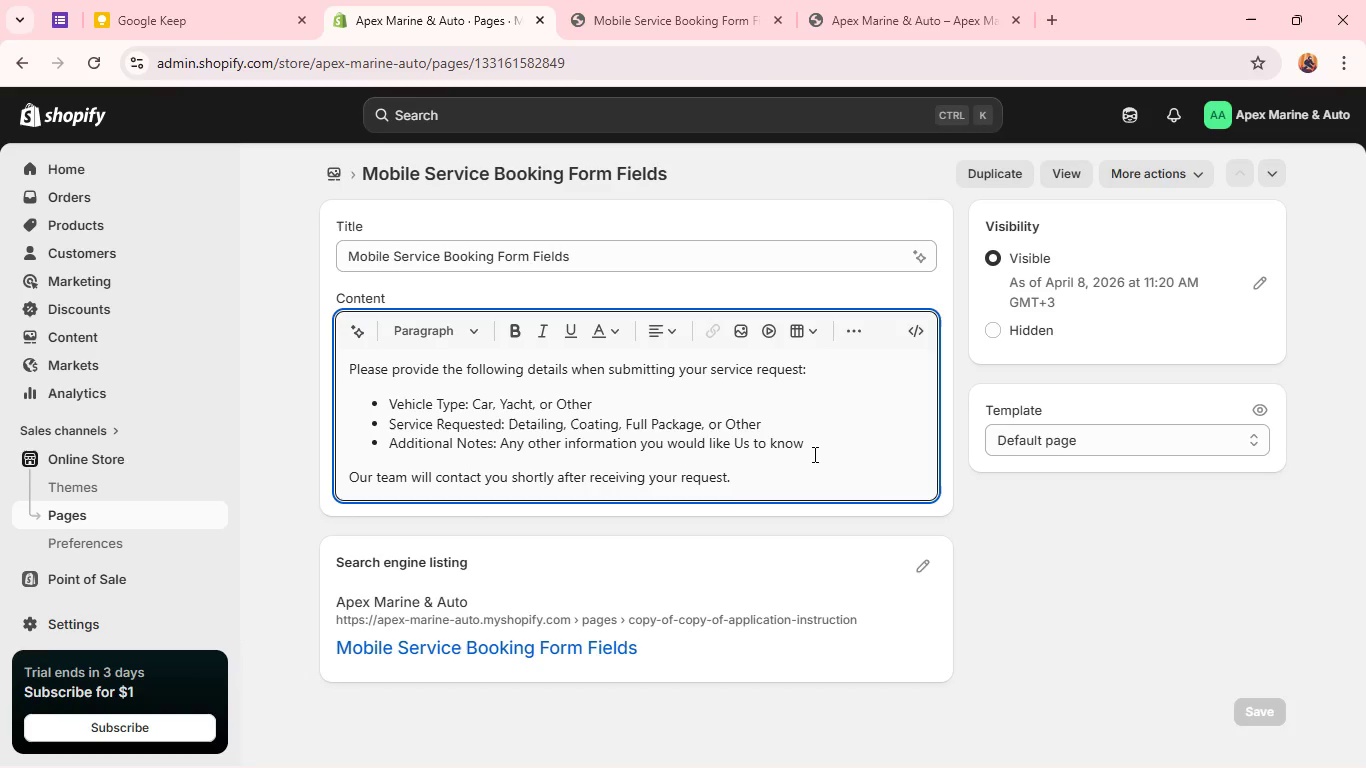 
left_click_drag(start_coordinate=[814, 454], to_coordinate=[348, 369])
 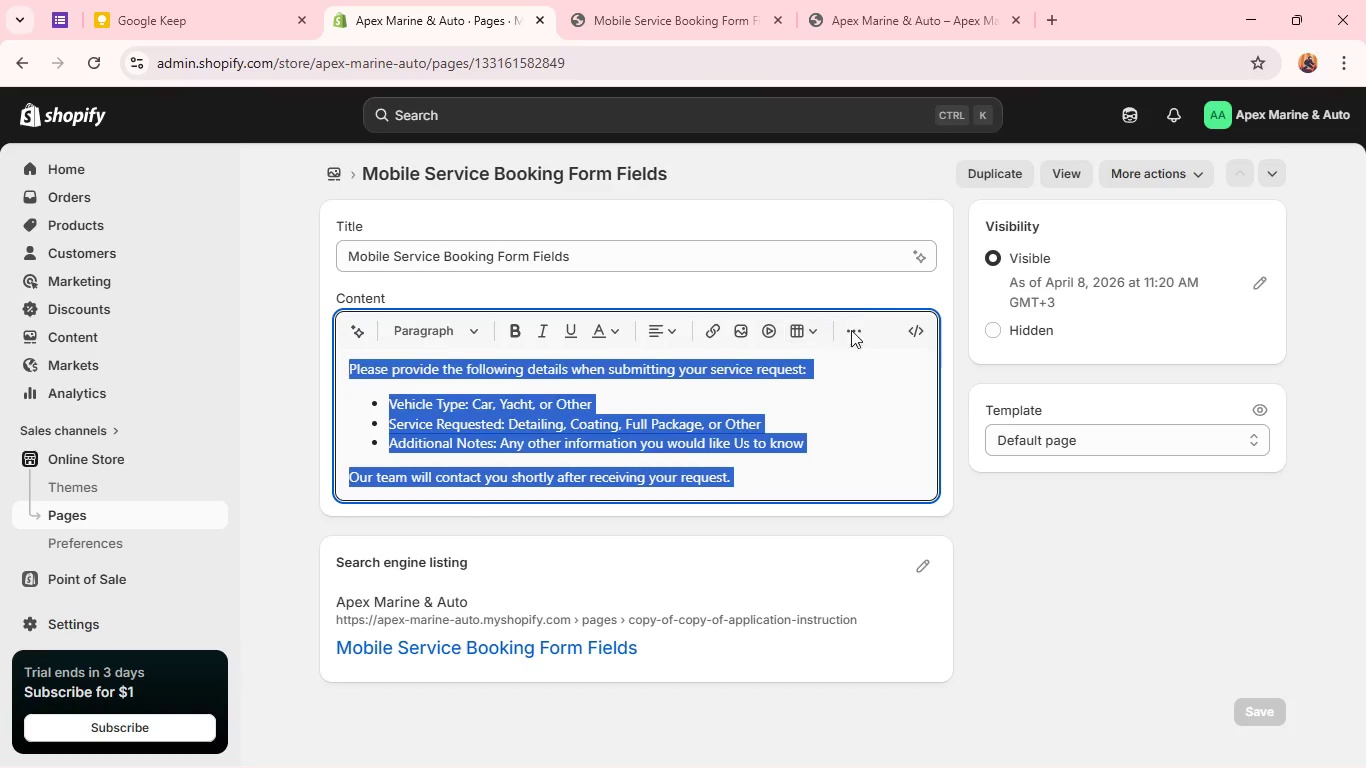 
left_click([853, 330])
 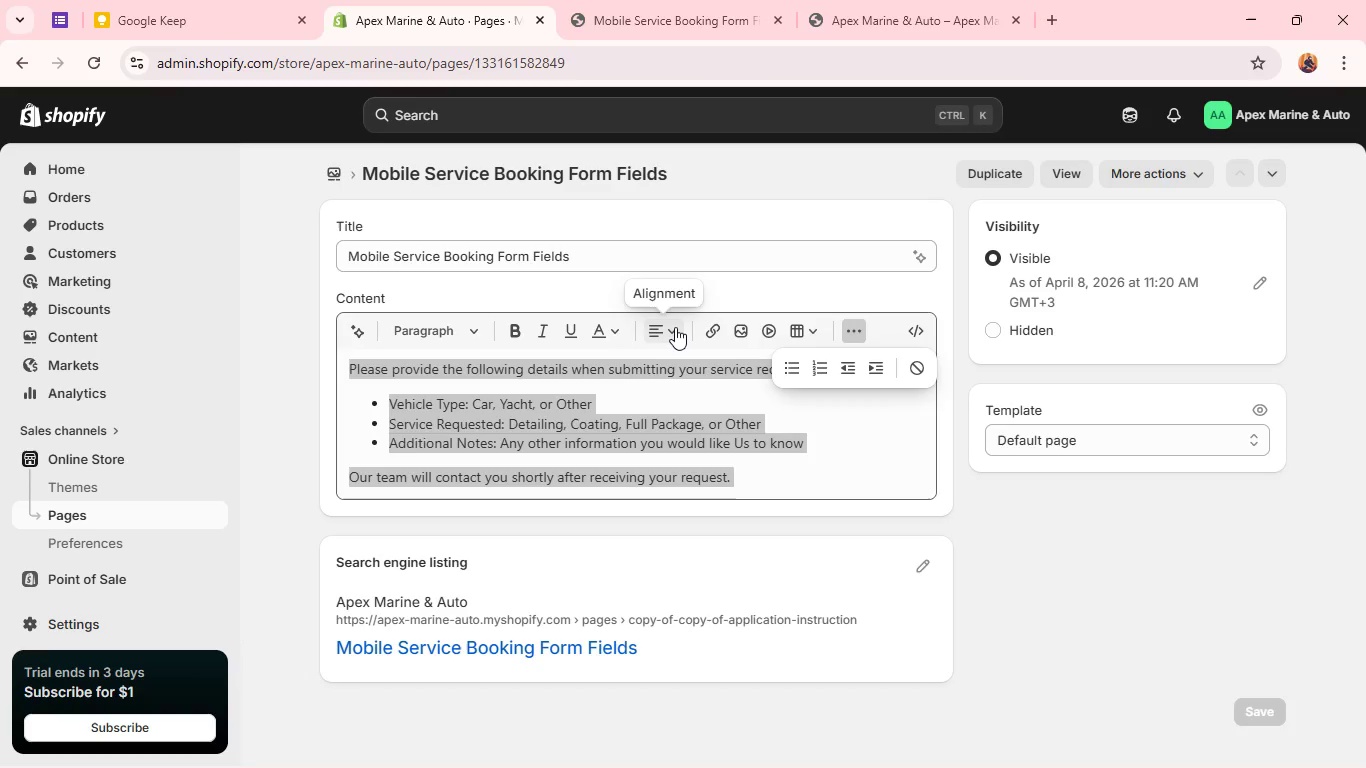 
wait(6.47)
 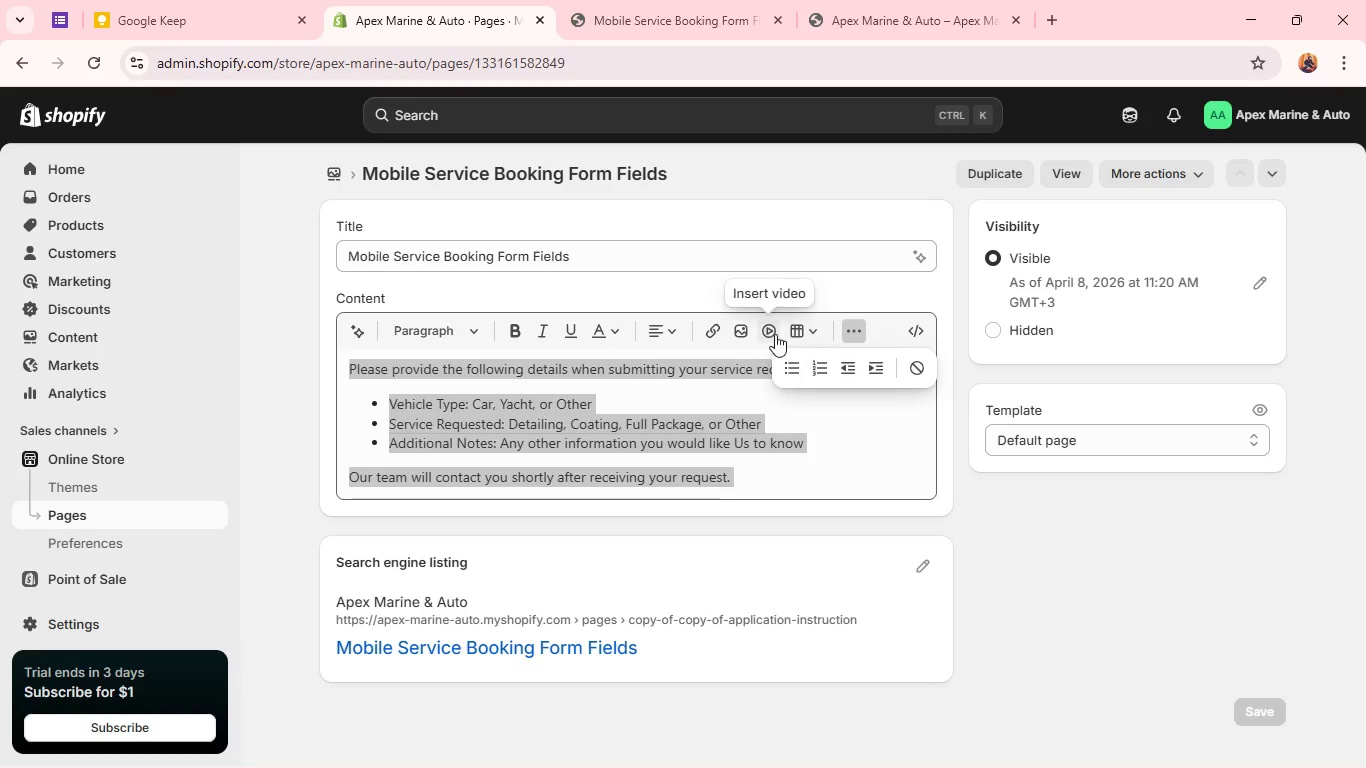 
mouse_move([541, 334])
 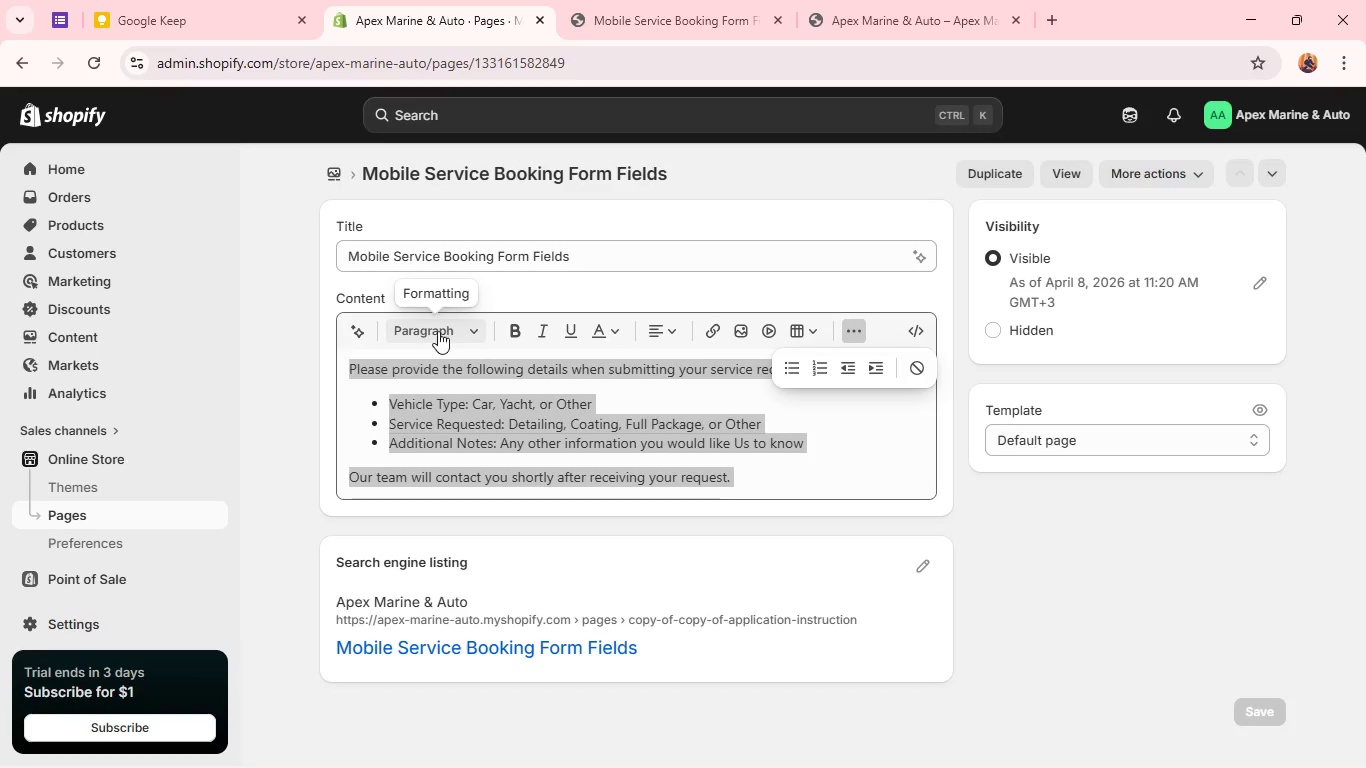 
left_click([464, 331])
 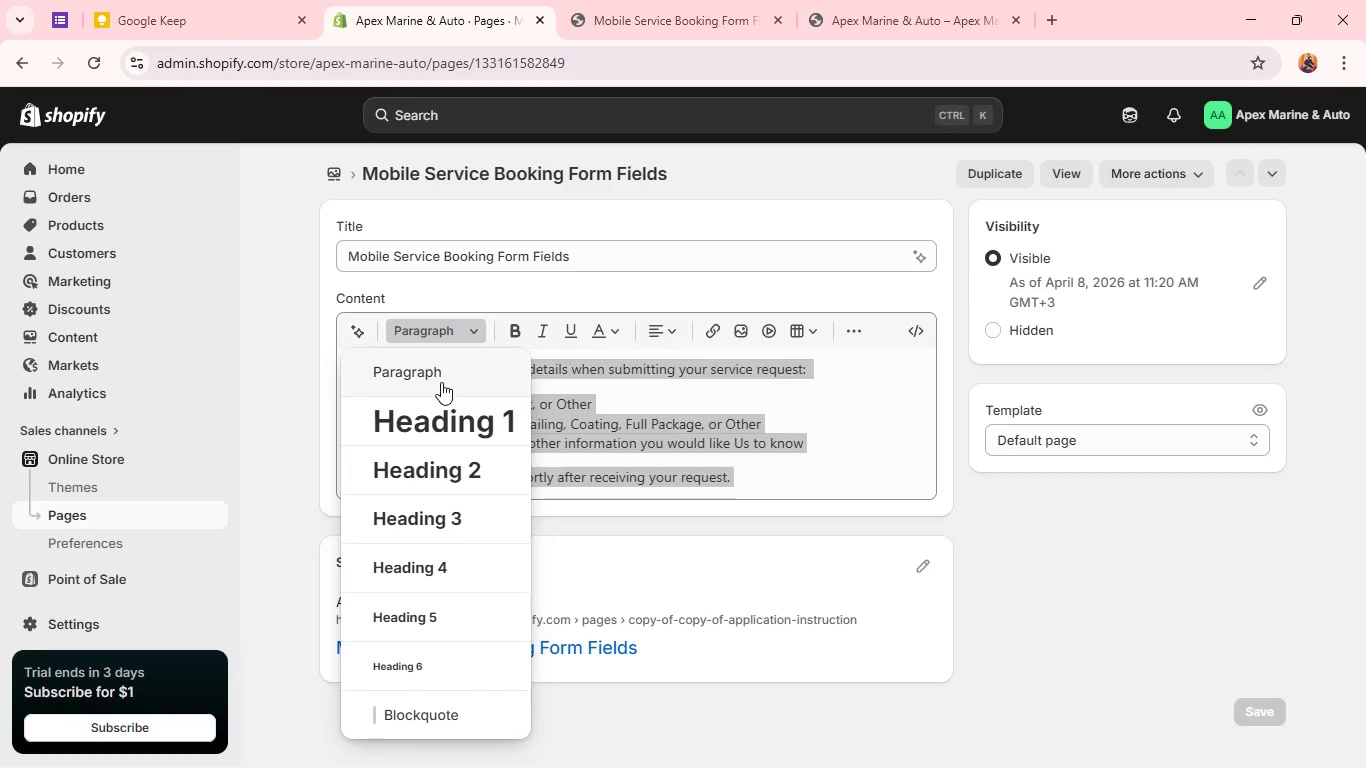 
left_click([441, 382])
 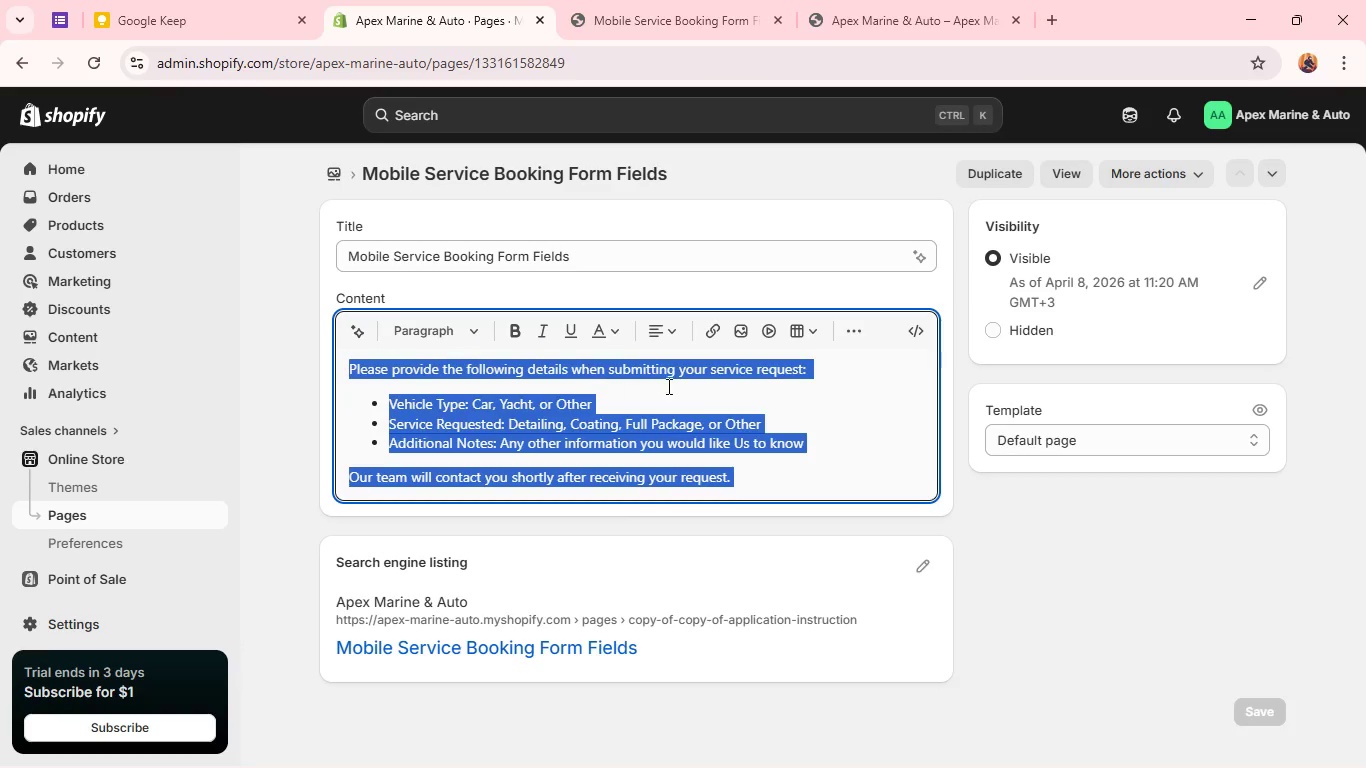 
left_click([669, 386])
 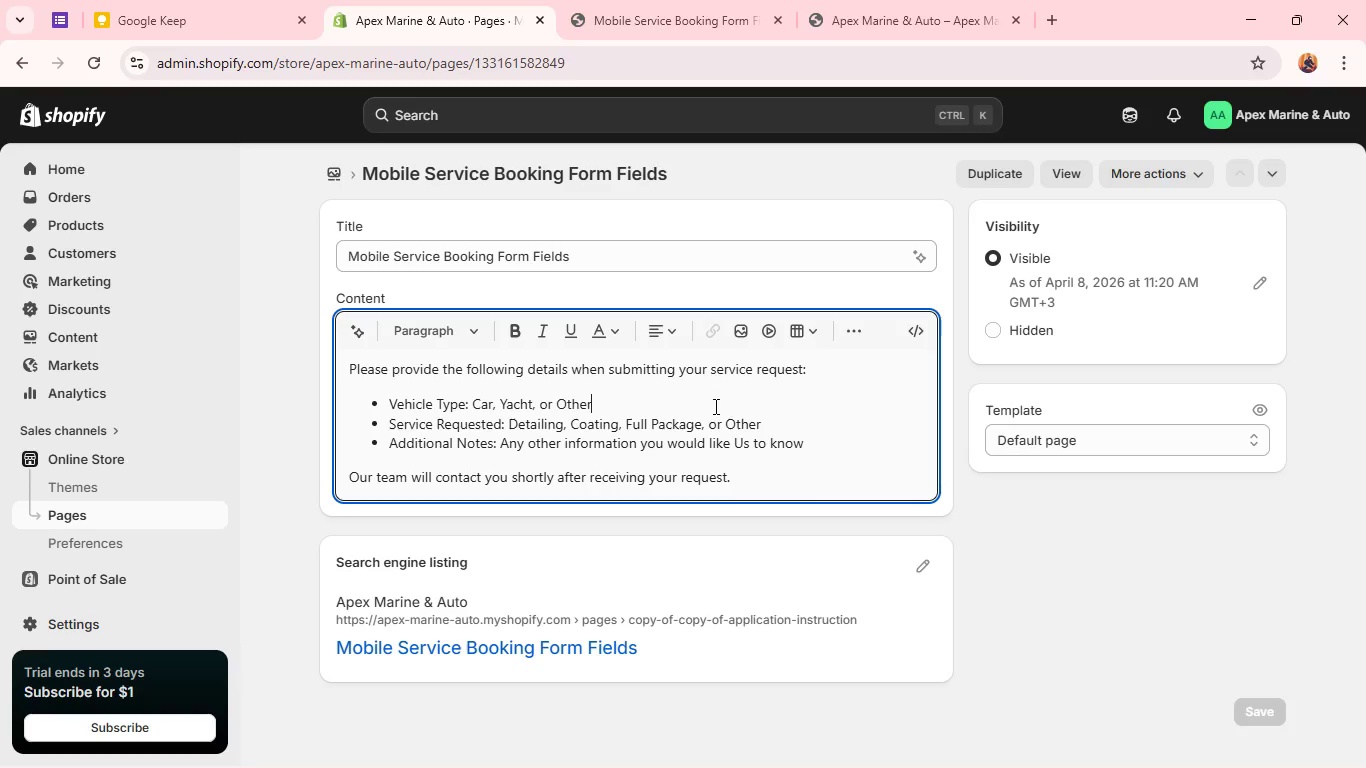 
left_click([714, 406])
 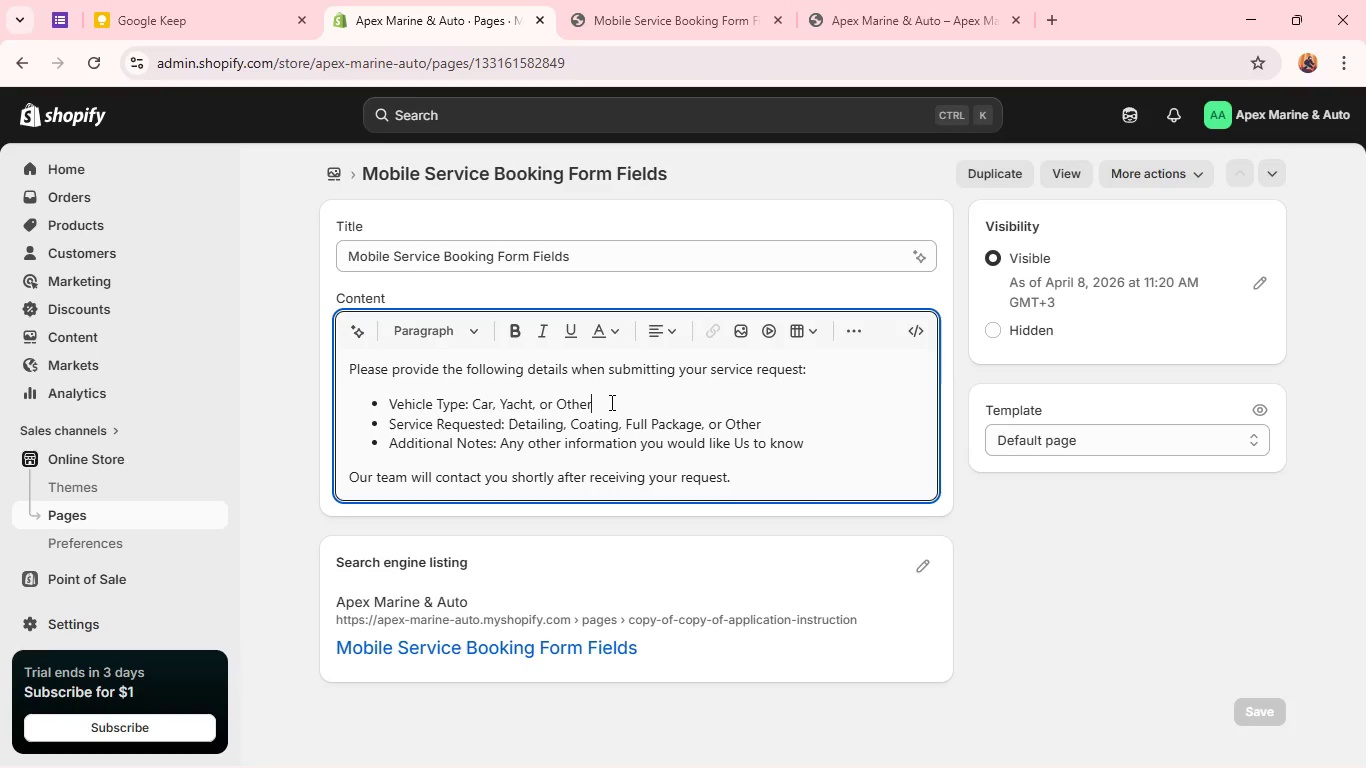 
left_click_drag(start_coordinate=[610, 402], to_coordinate=[386, 410])
 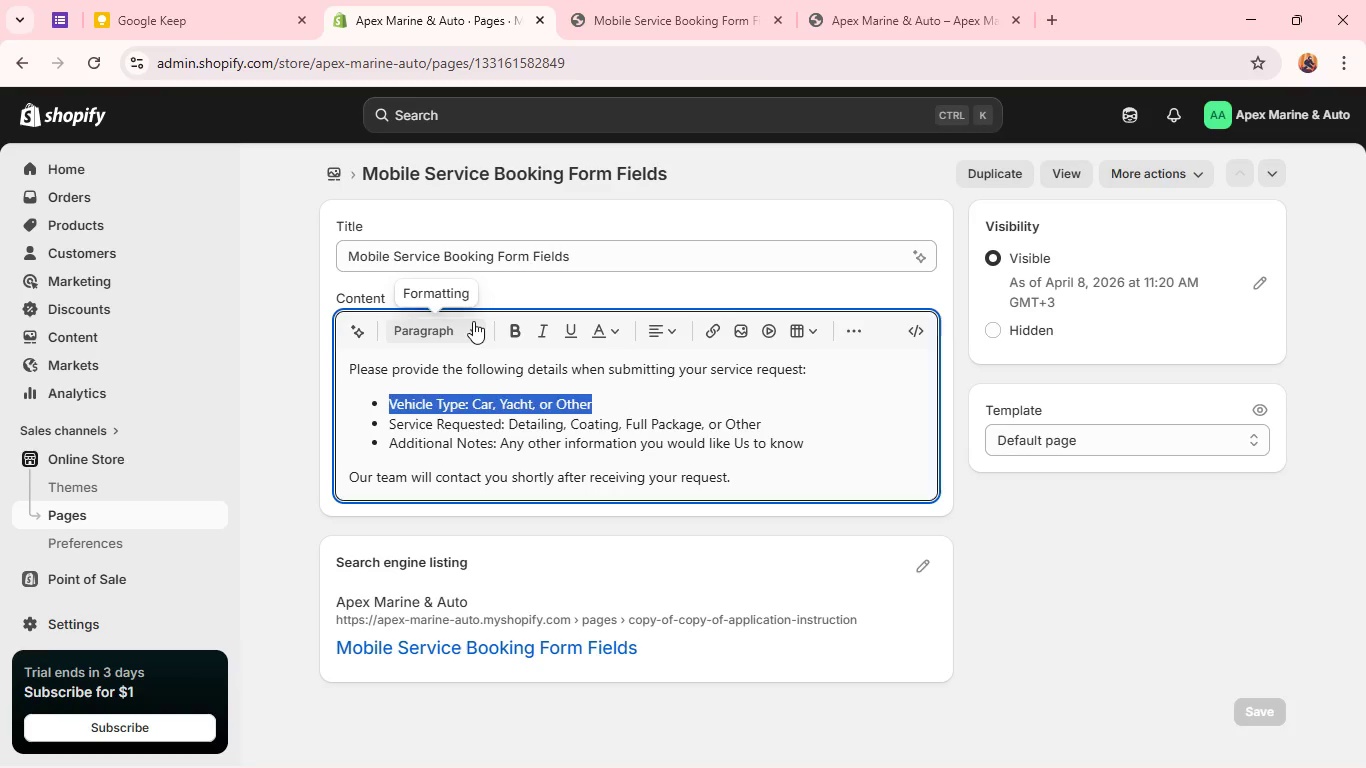 
left_click([473, 321])
 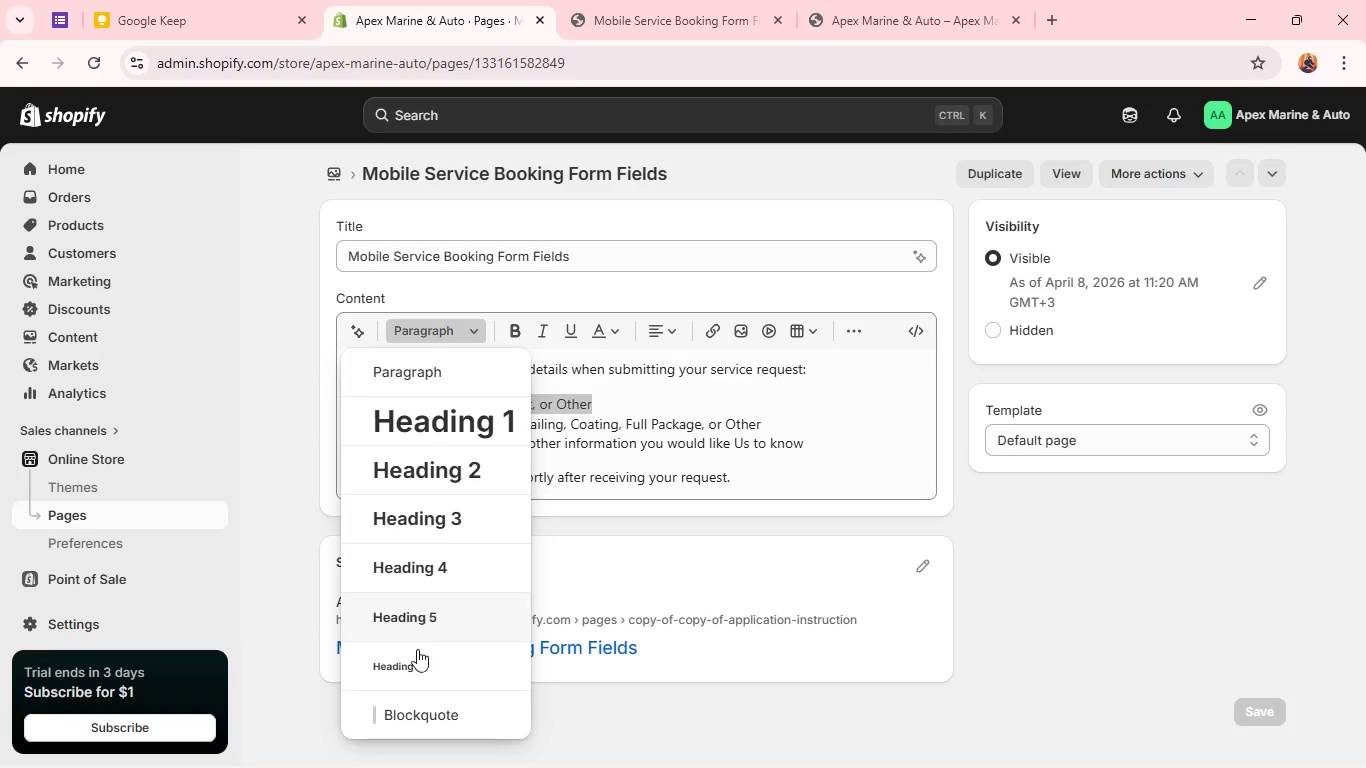 
left_click([415, 663])
 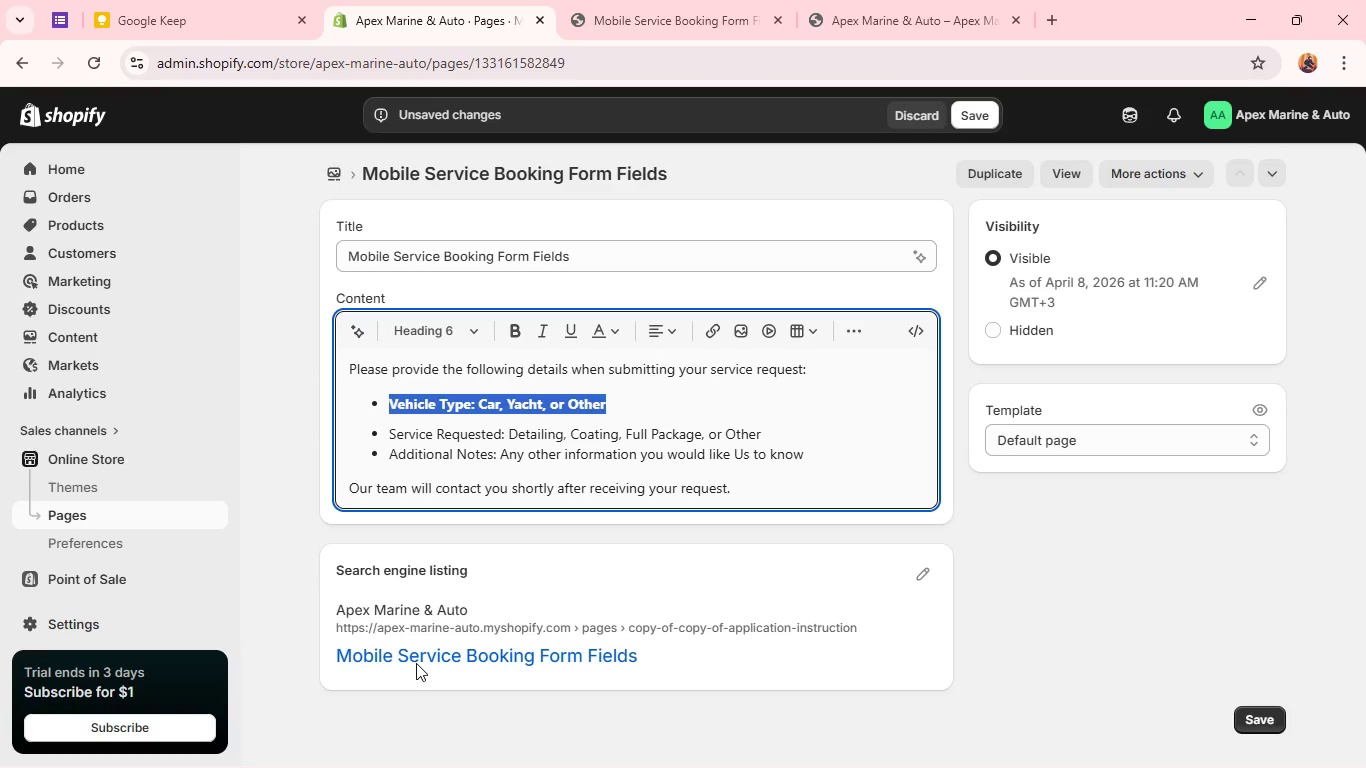 
key(Control+Z)
 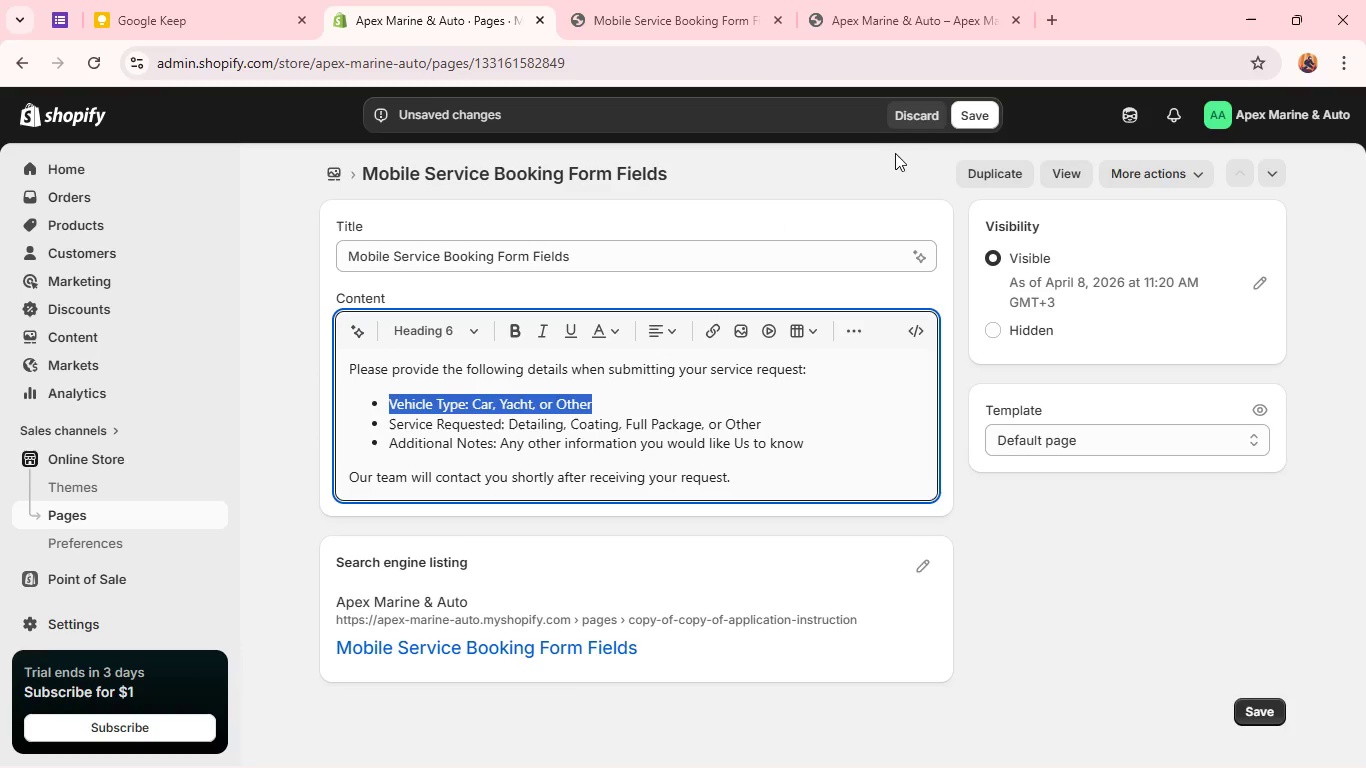 
left_click([978, 124])
 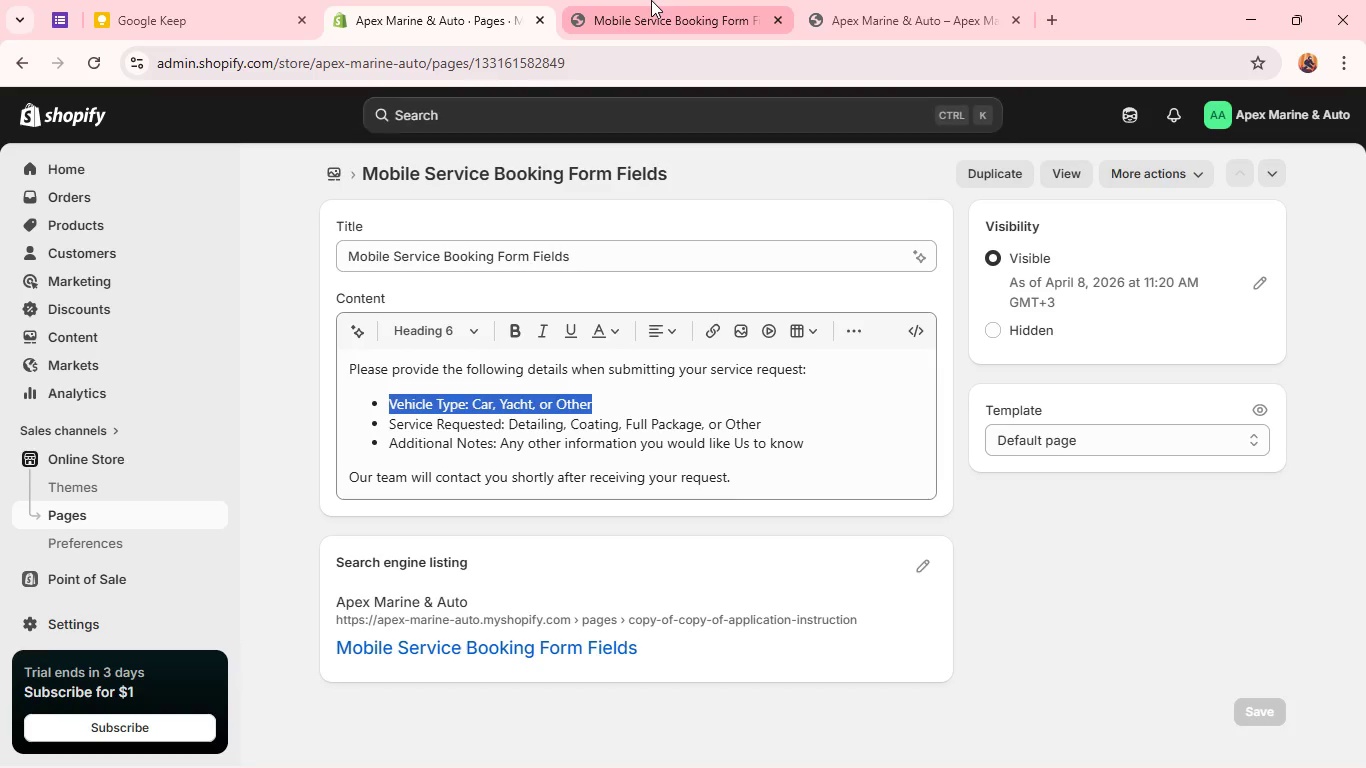 
left_click([651, 0])
 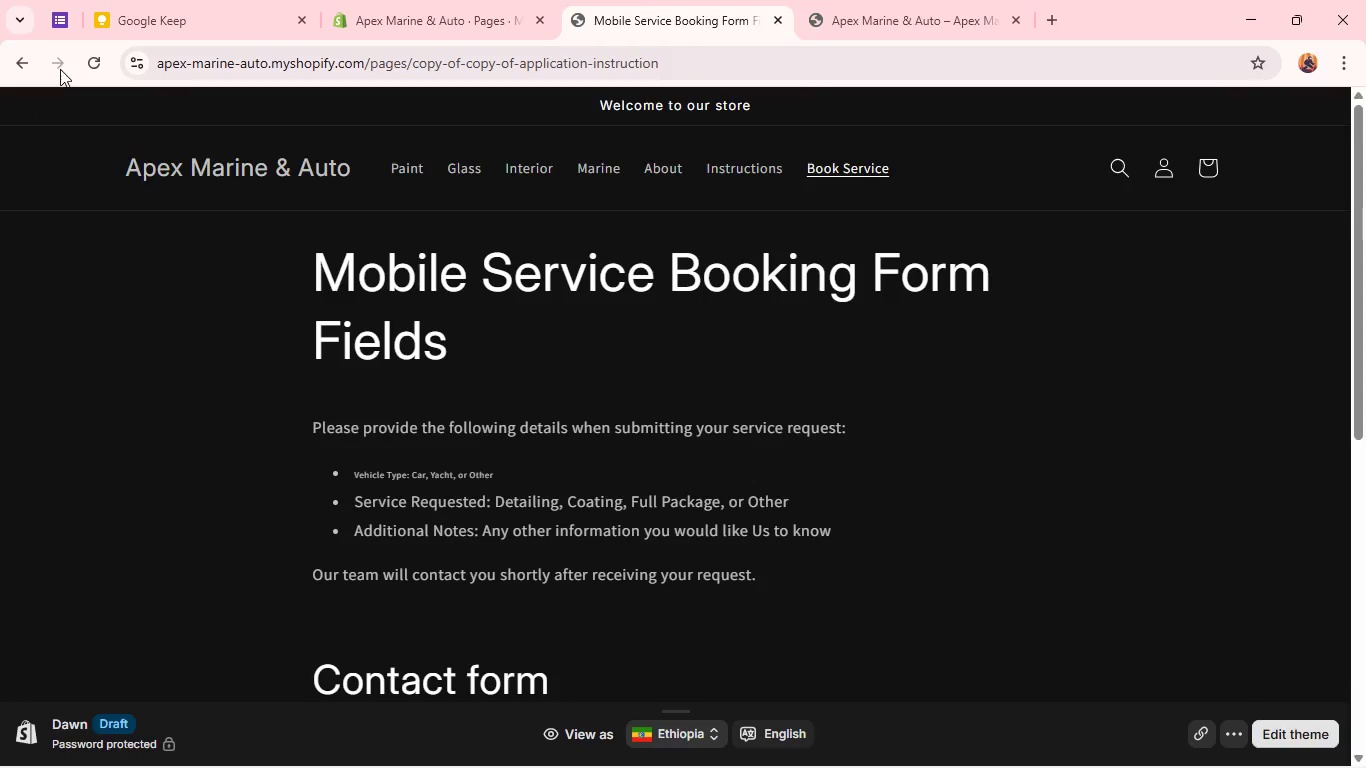 
left_click([99, 58])
 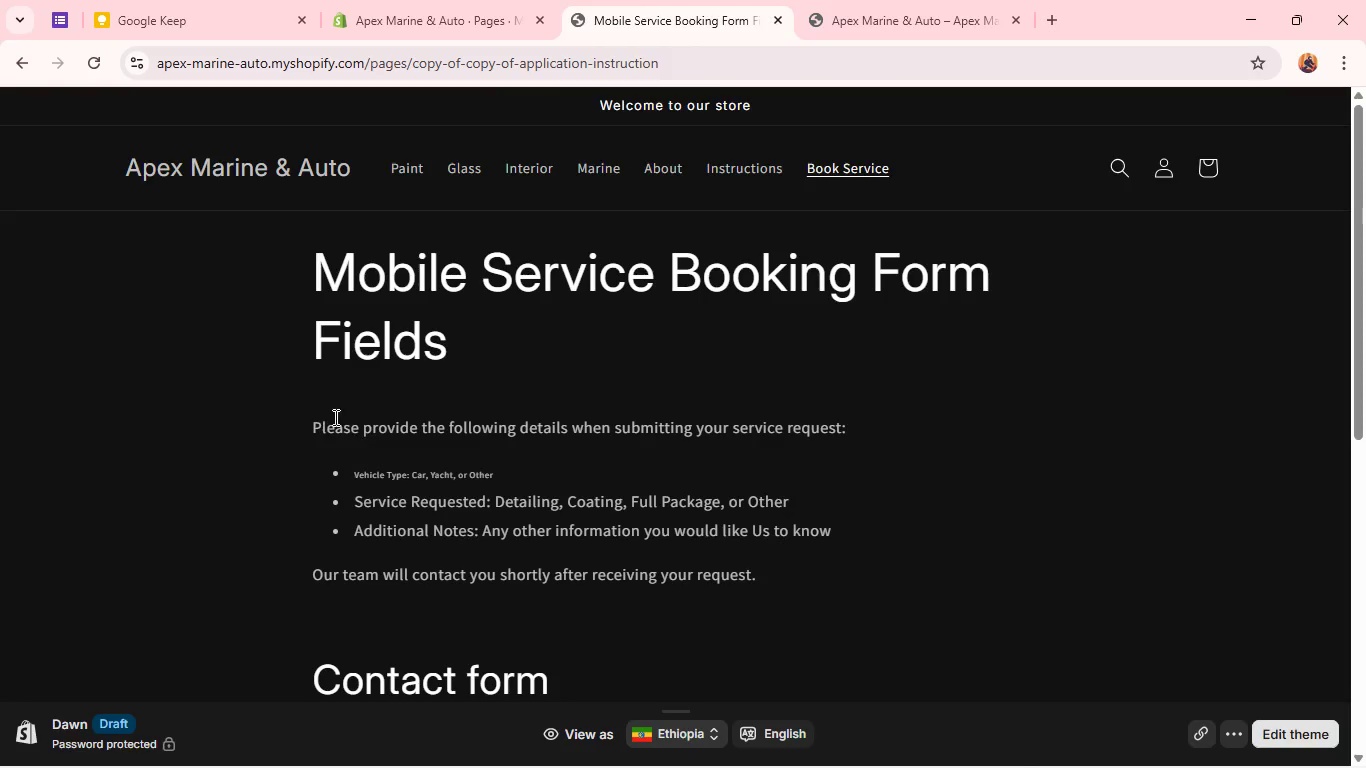 
left_click([390, 10])
 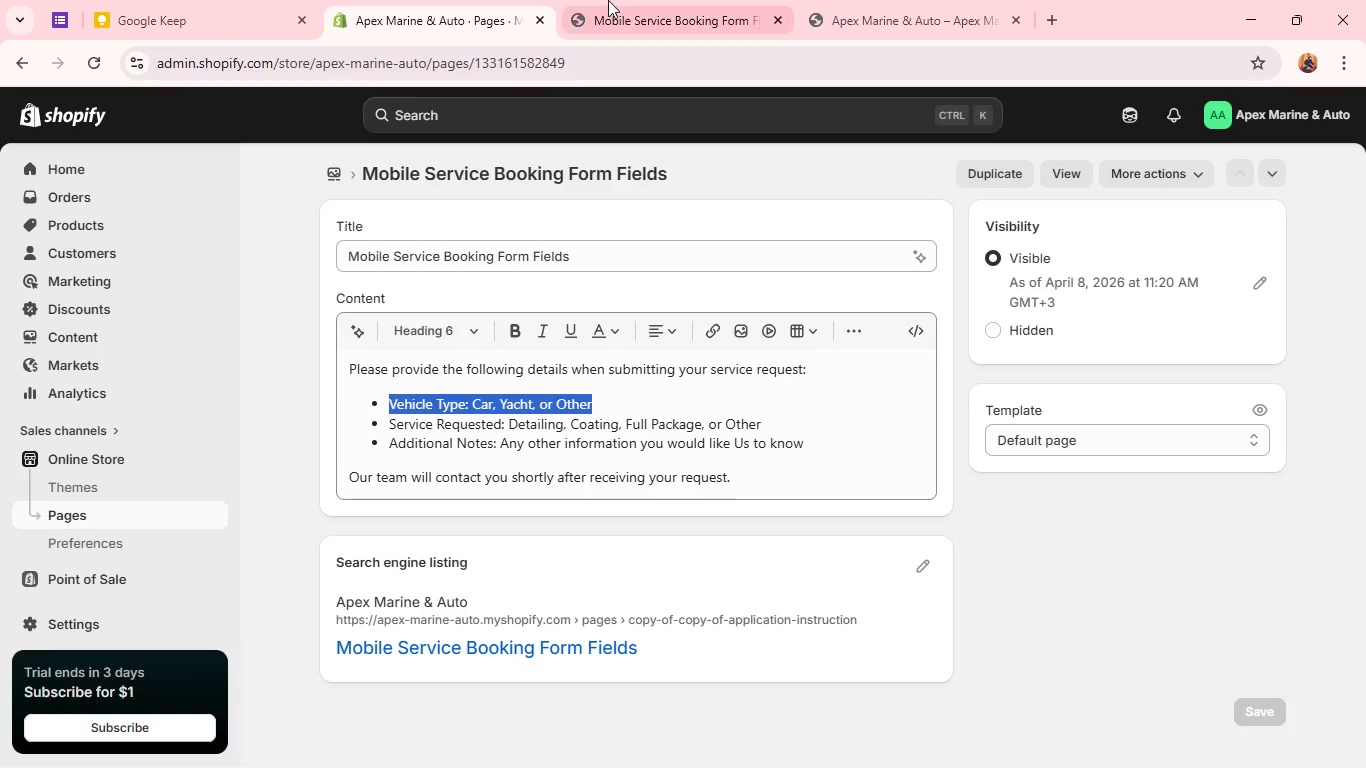 
left_click([610, 0])
 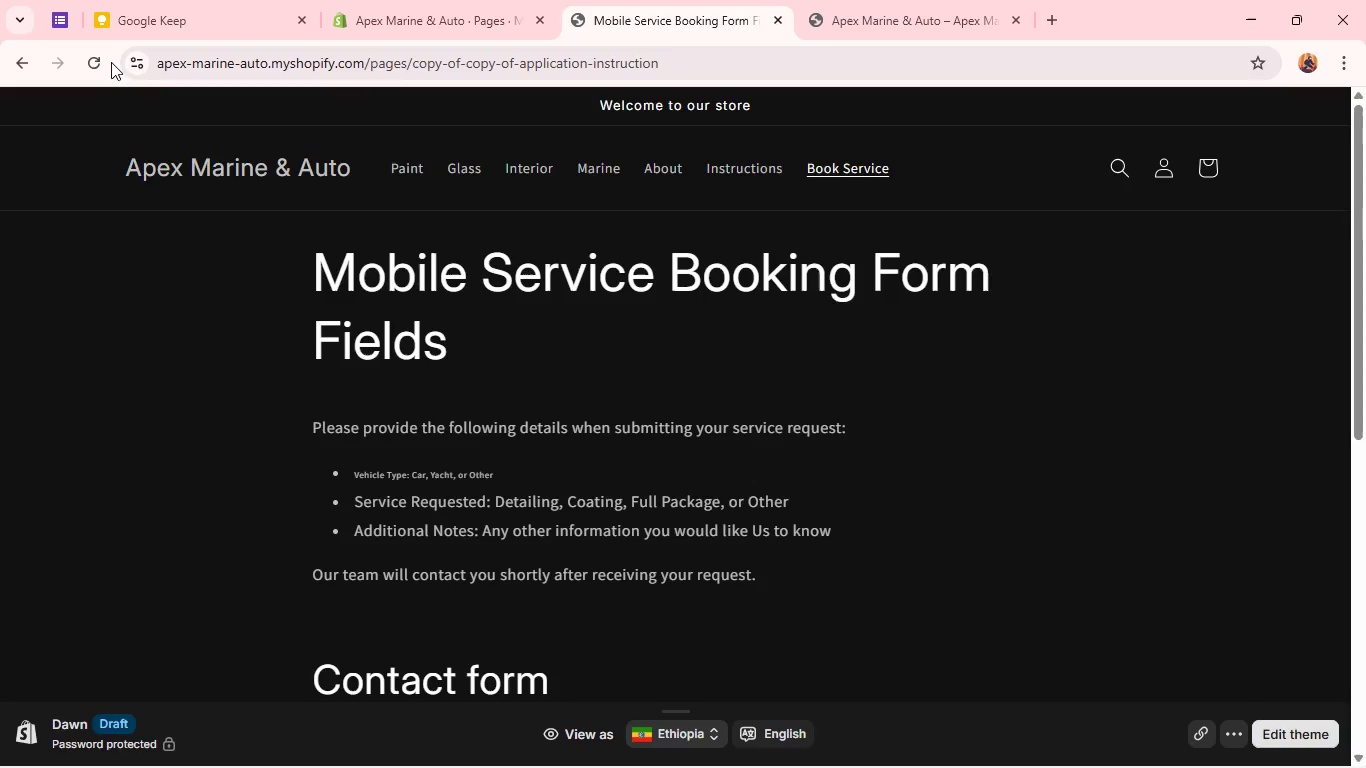 
left_click([101, 60])
 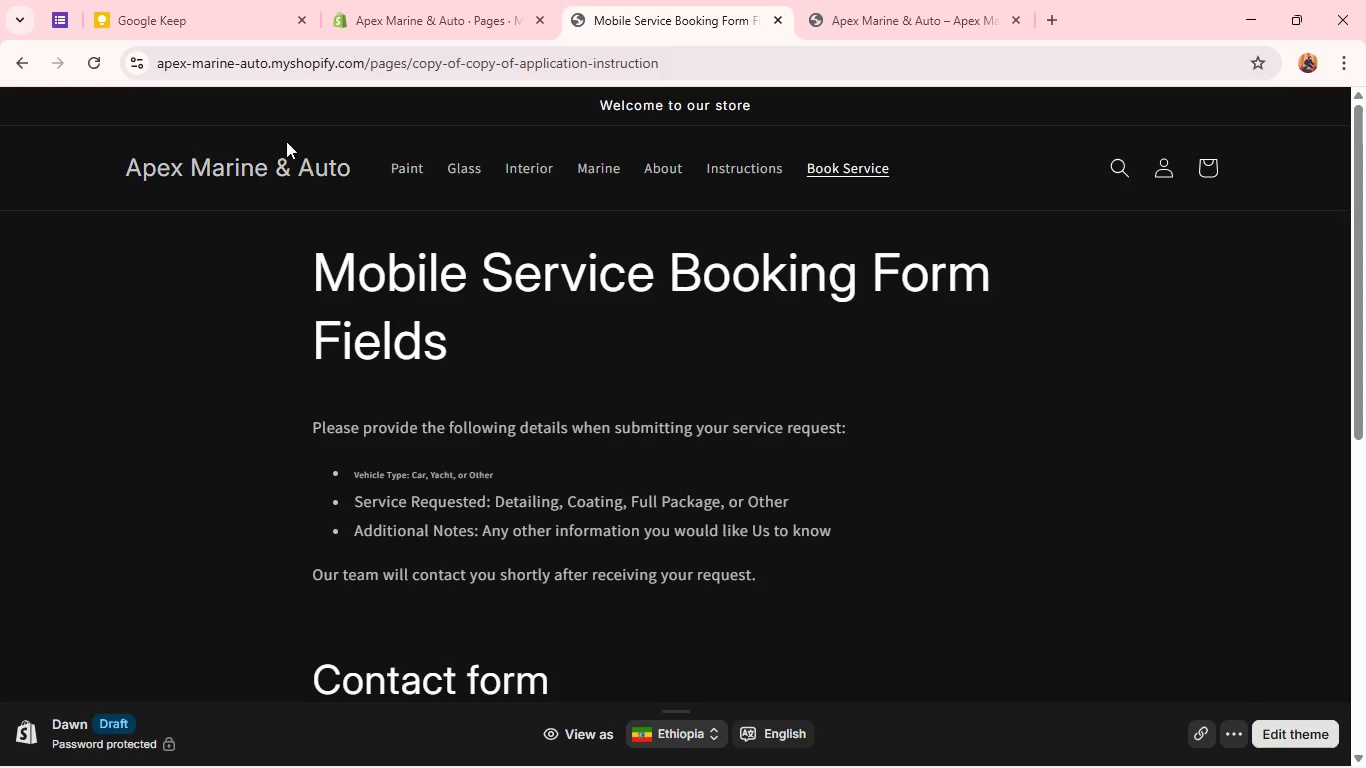 
scroll: coordinate [476, 349], scroll_direction: down, amount: 1.0
 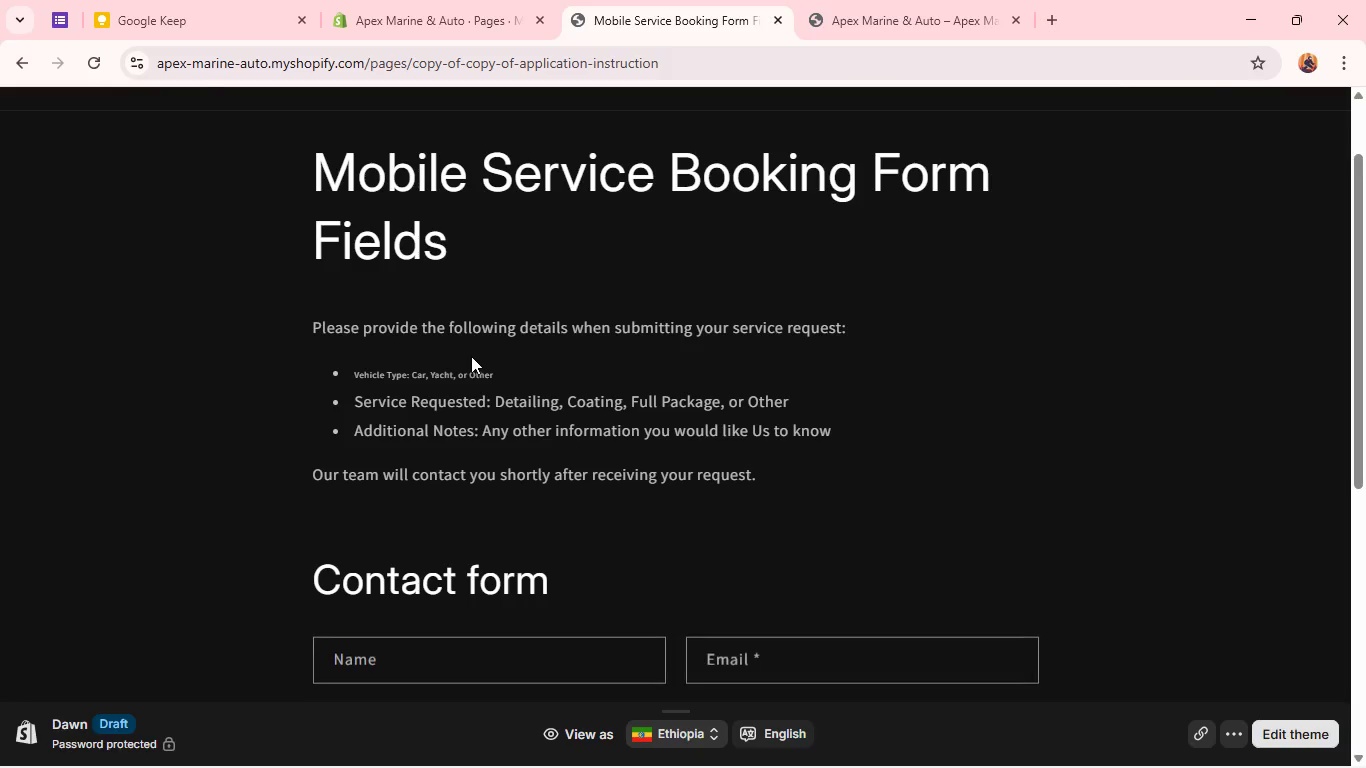 
scroll: coordinate [471, 356], scroll_direction: up, amount: 1.0
 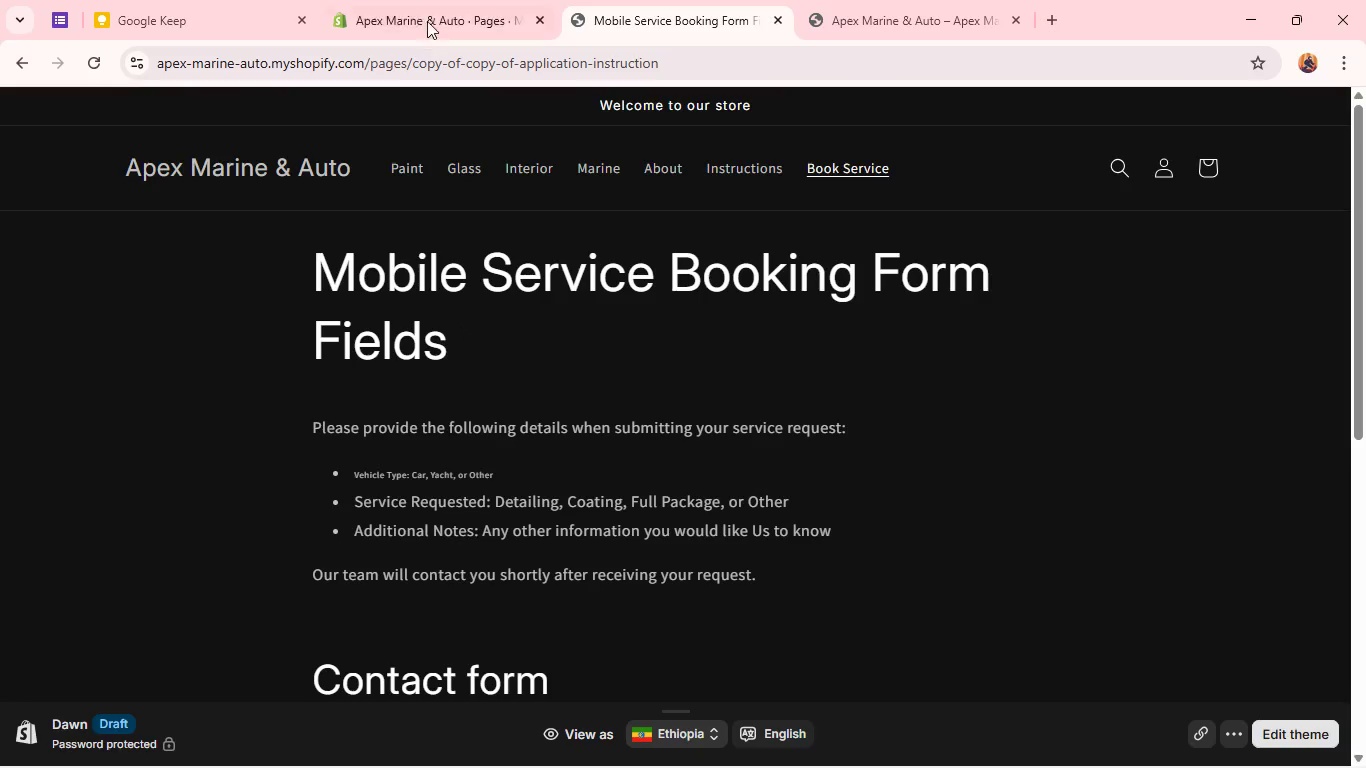 
left_click([427, 7])
 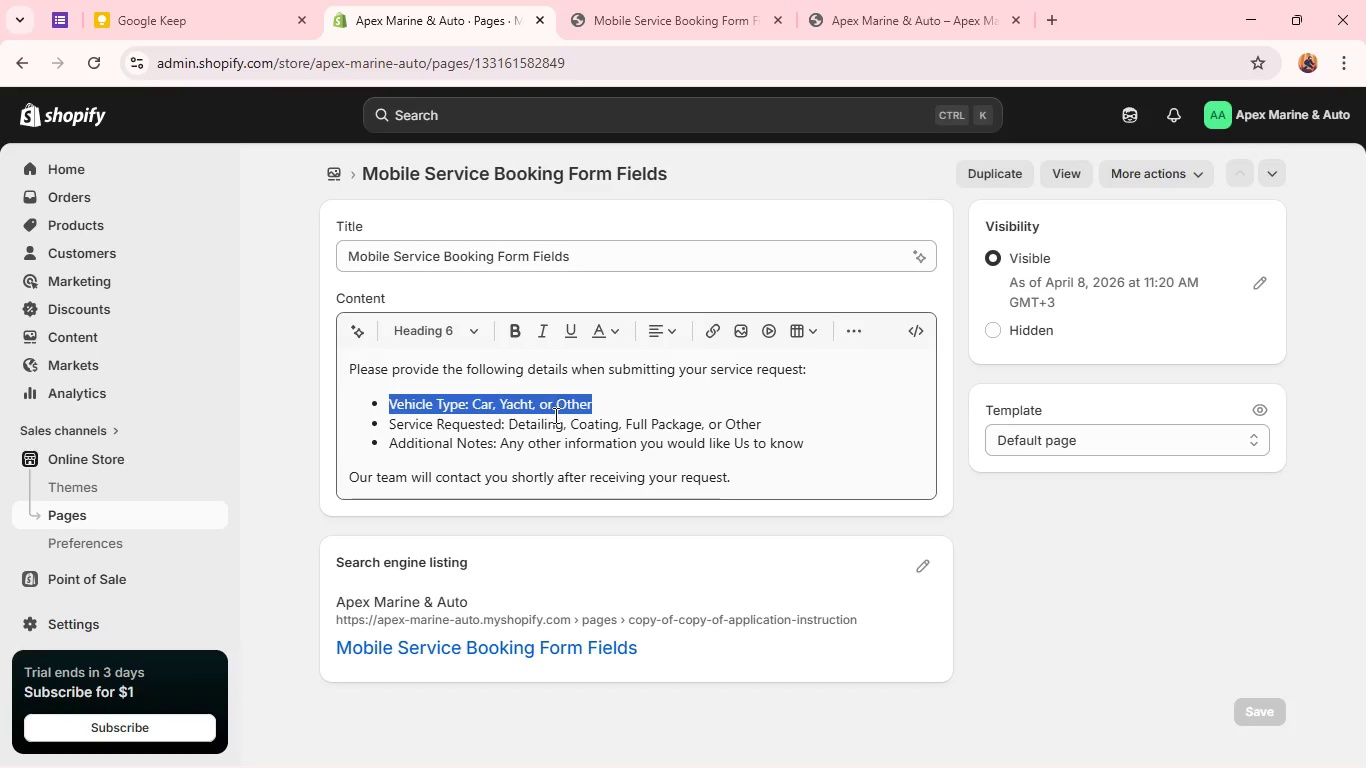 
left_click([560, 422])
 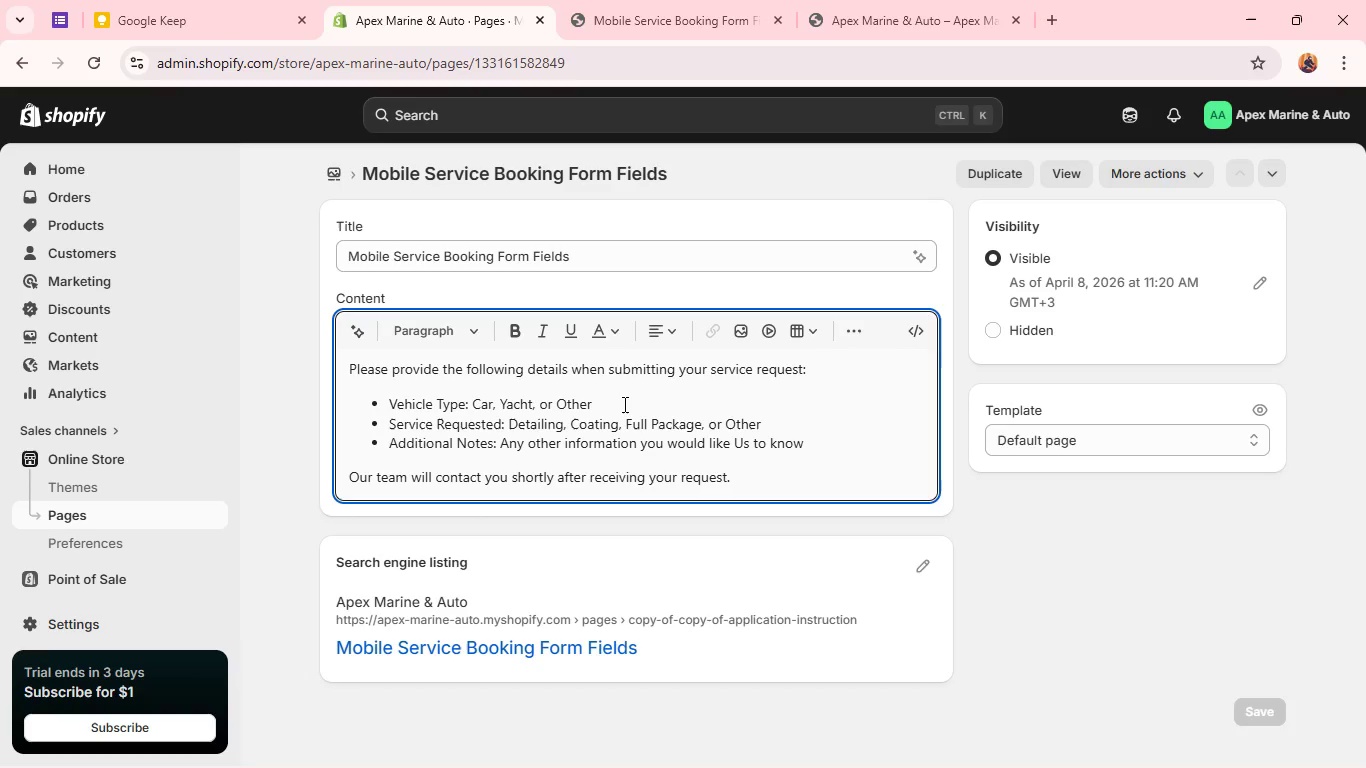 
left_click([623, 404])
 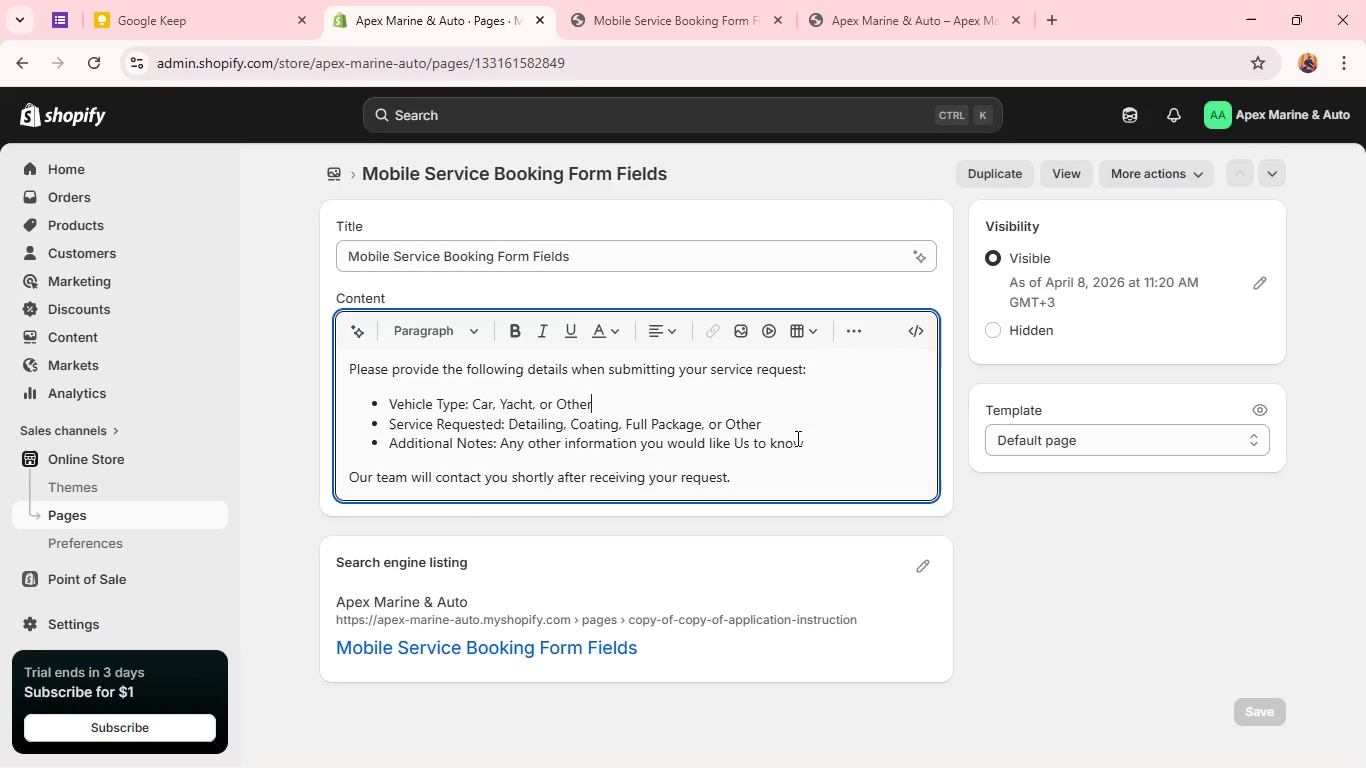 
left_click_drag(start_coordinate=[805, 447], to_coordinate=[362, 411])
 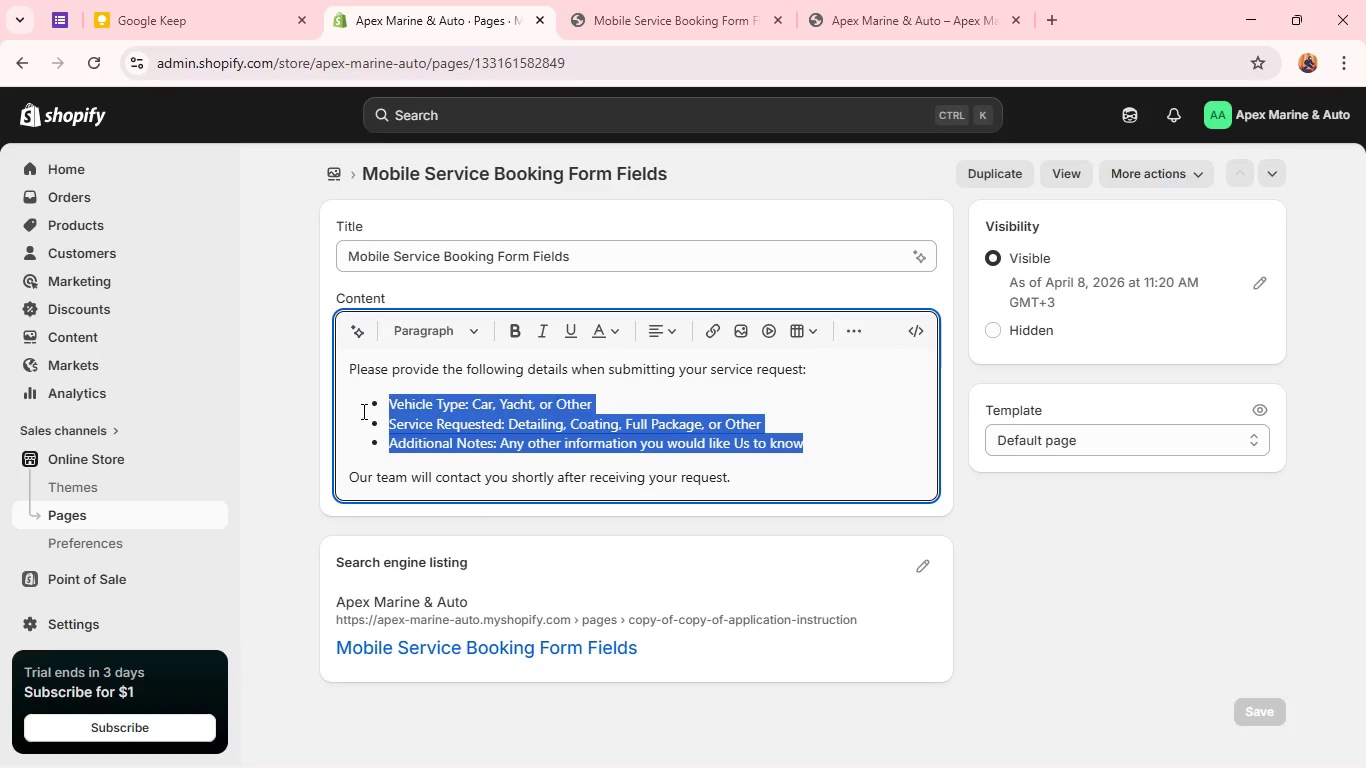 
key(Control+C)
 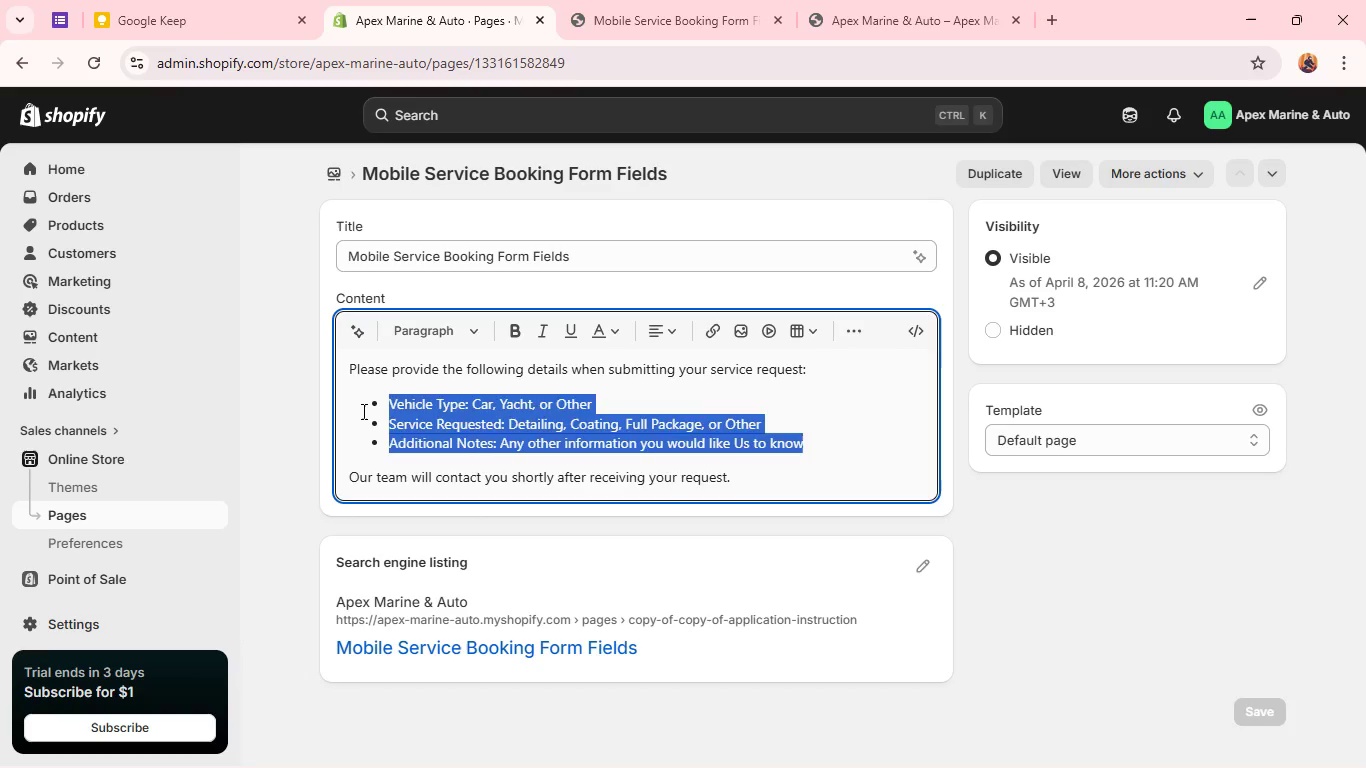 
key(Backspace)
 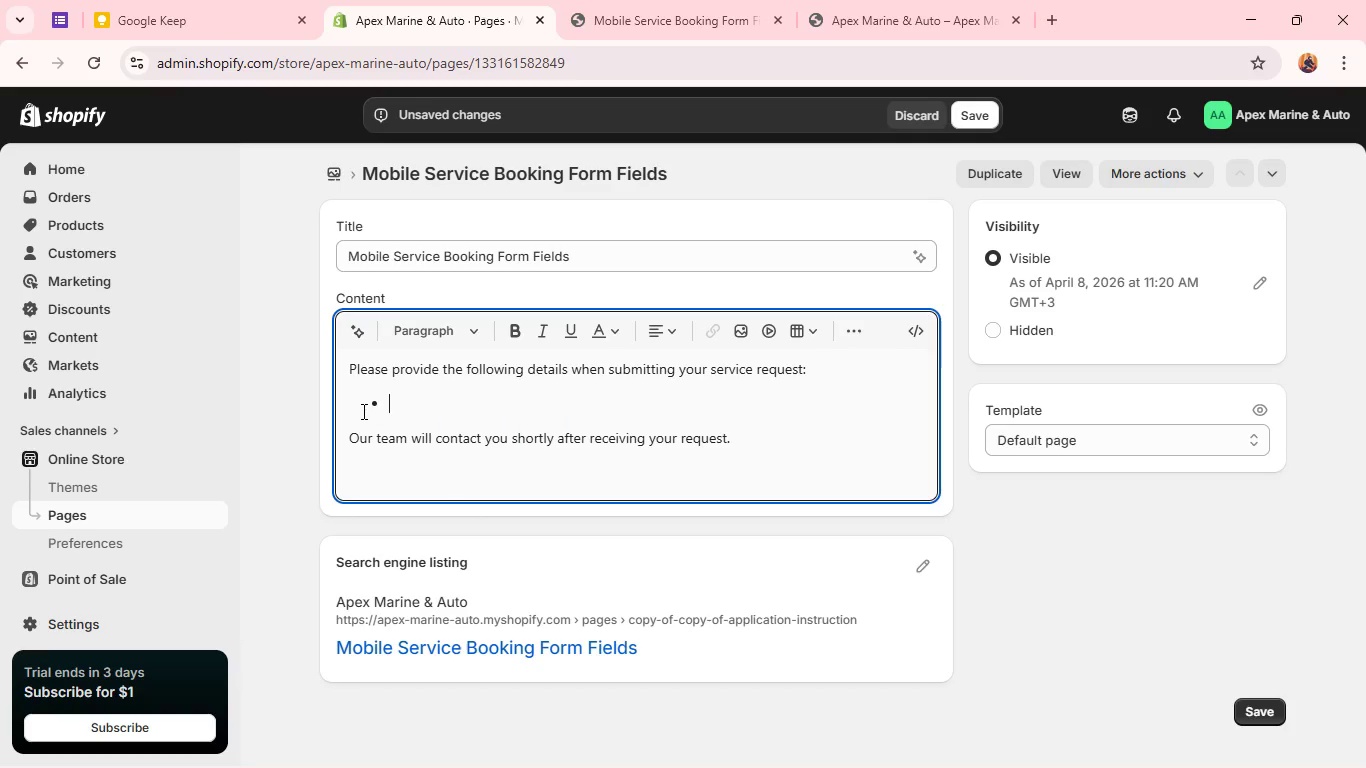 
key(Backspace)
 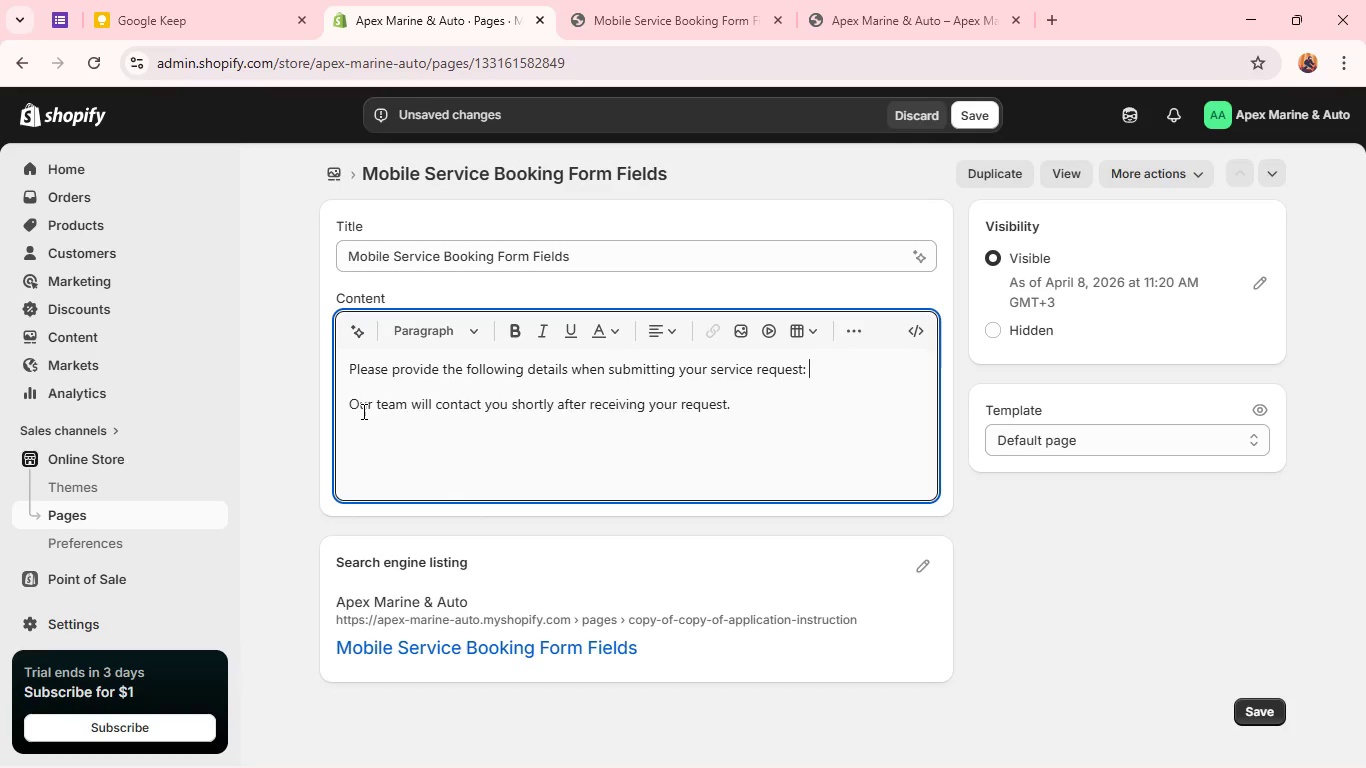 
key(Backspace)
 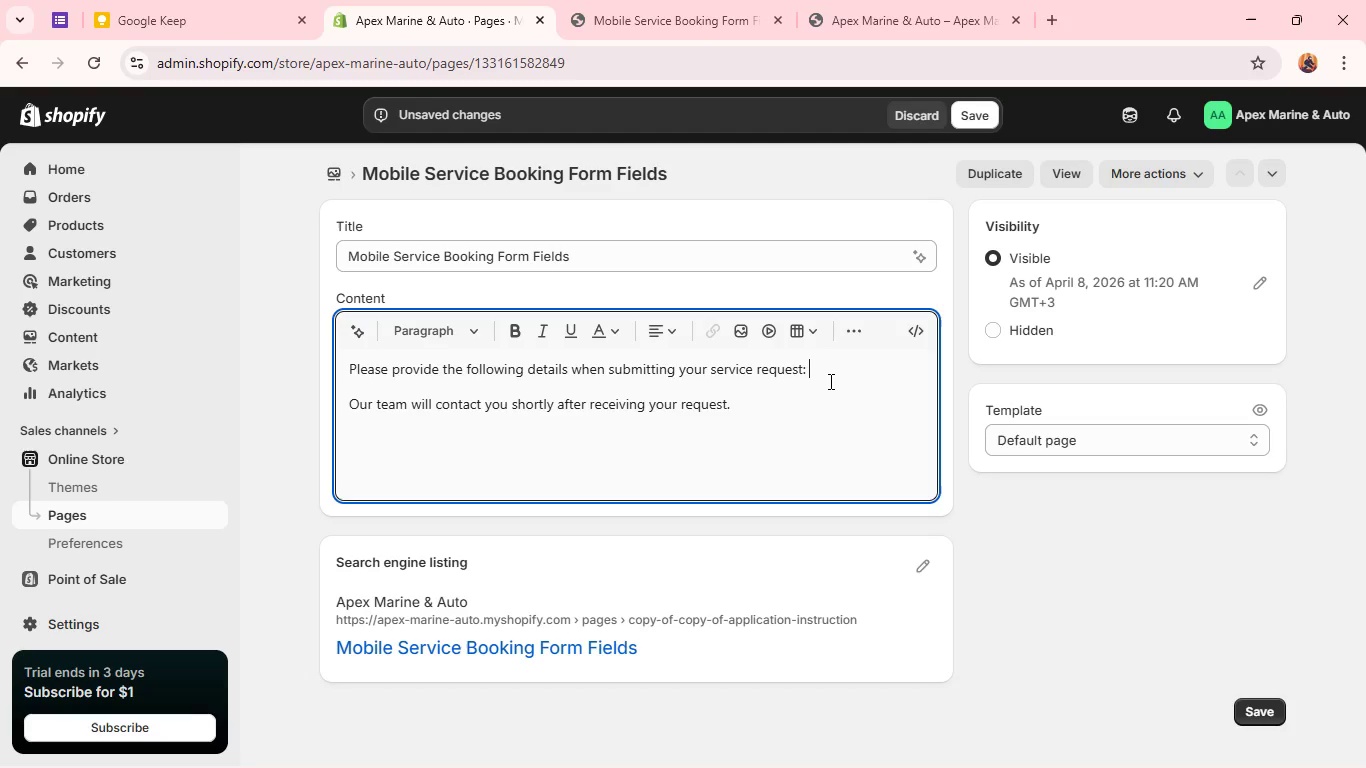 
key(Enter)
 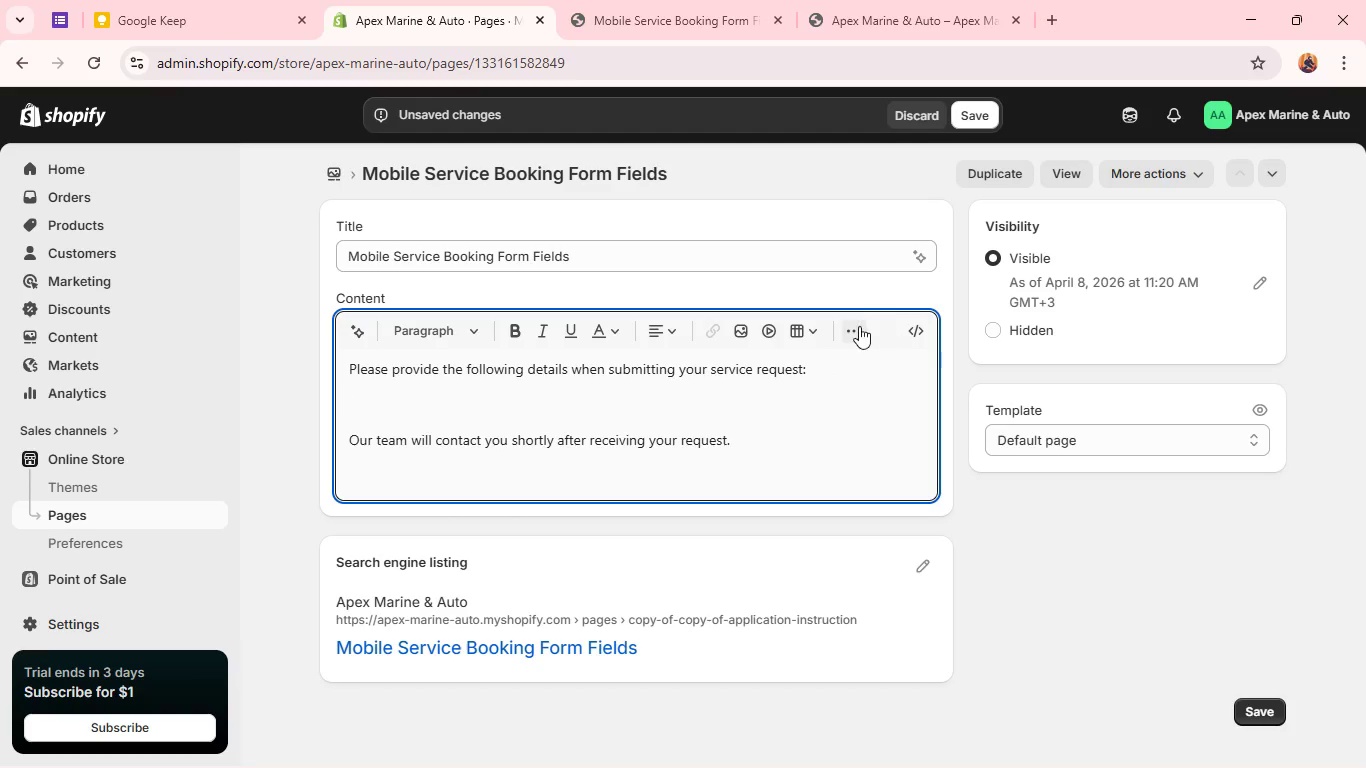 
left_click([859, 326])
 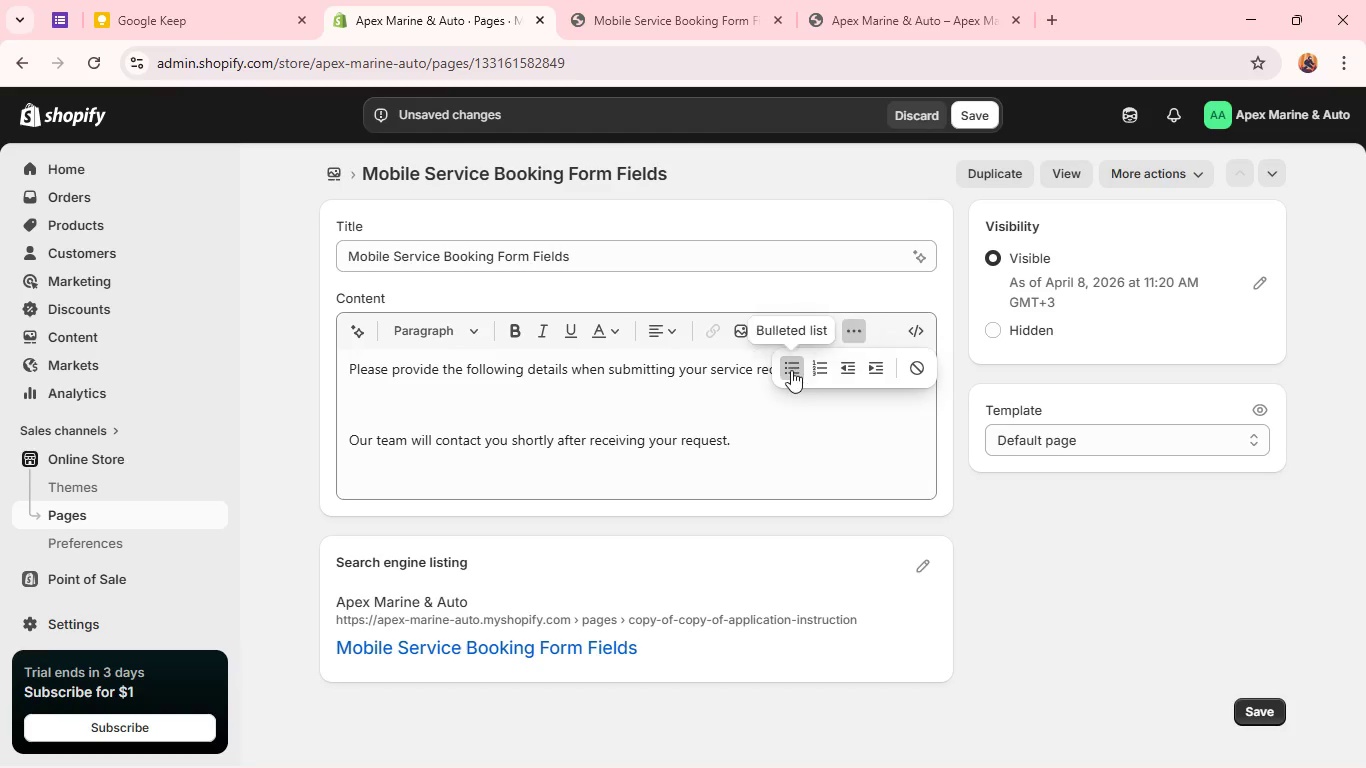 
left_click([790, 370])
 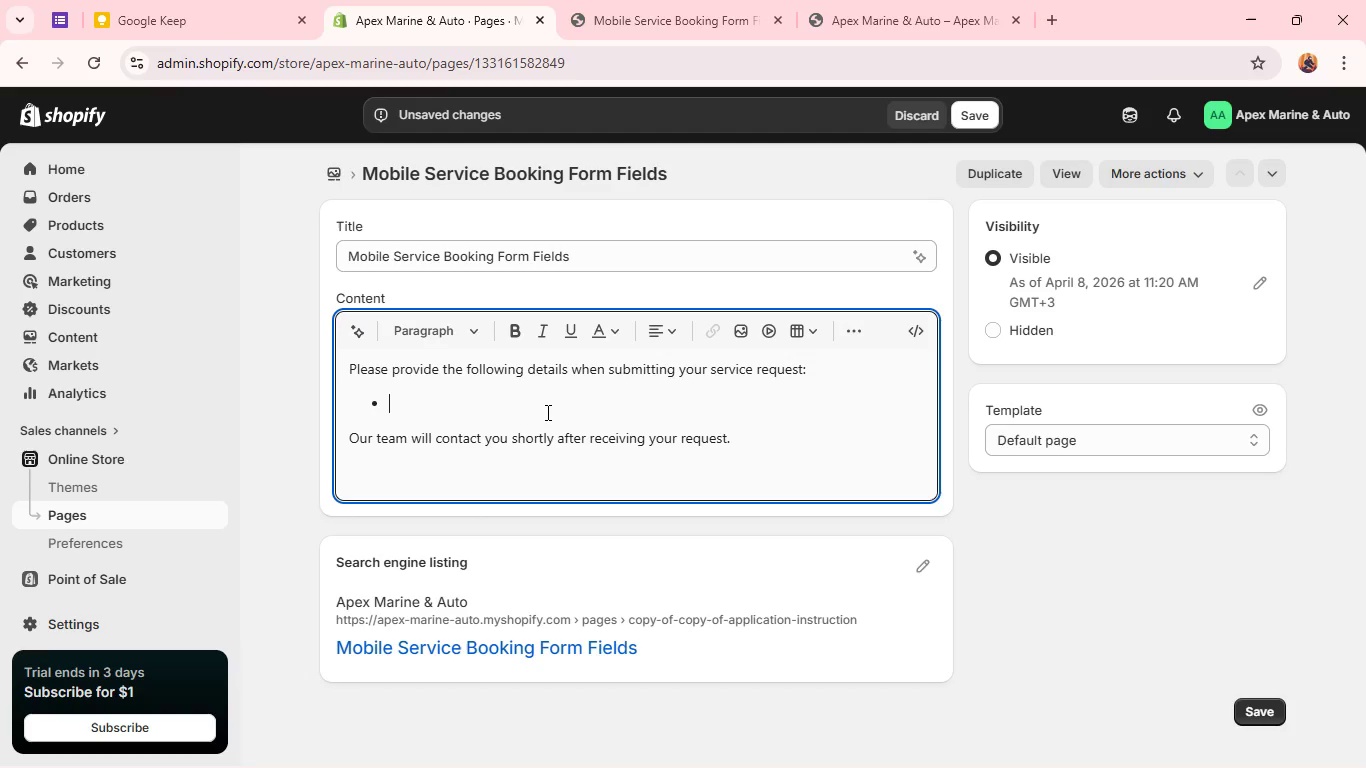 
key(Control+V)
 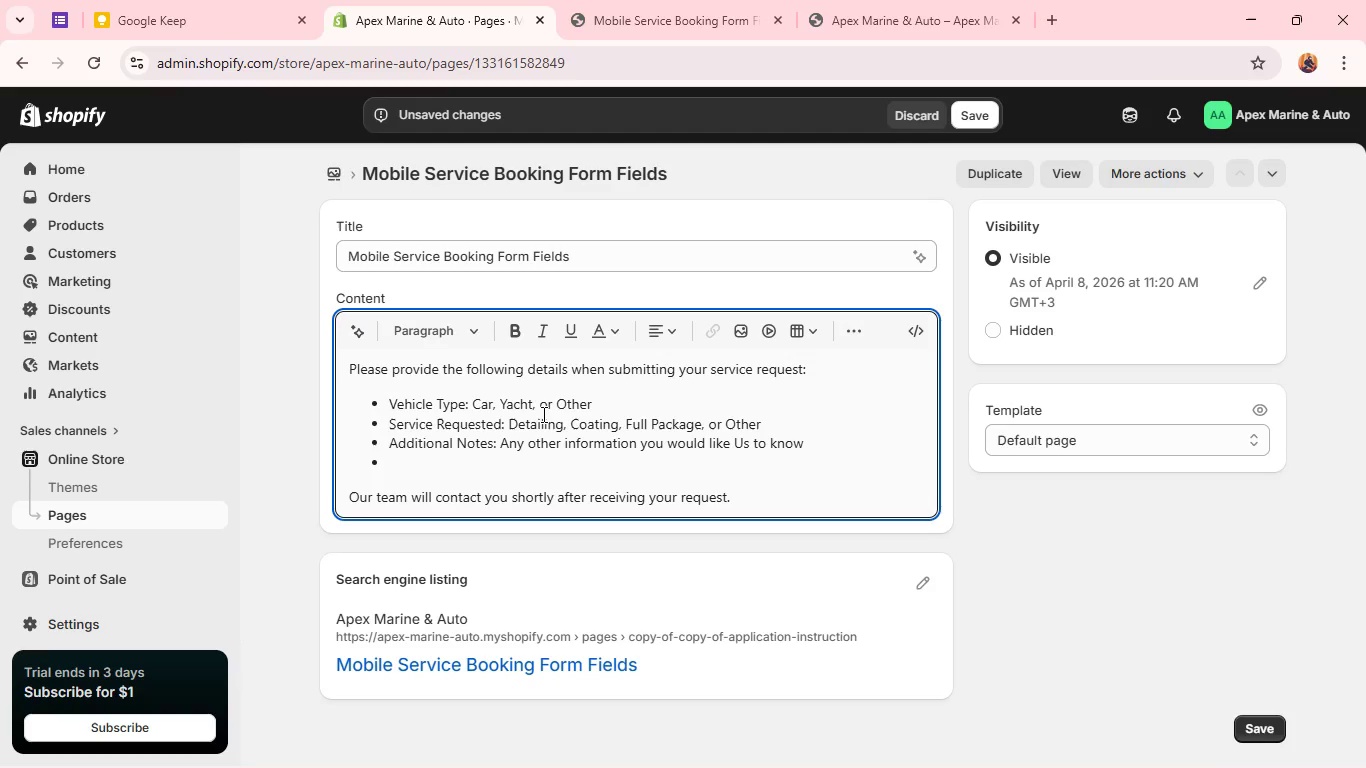 
key(Backspace)
 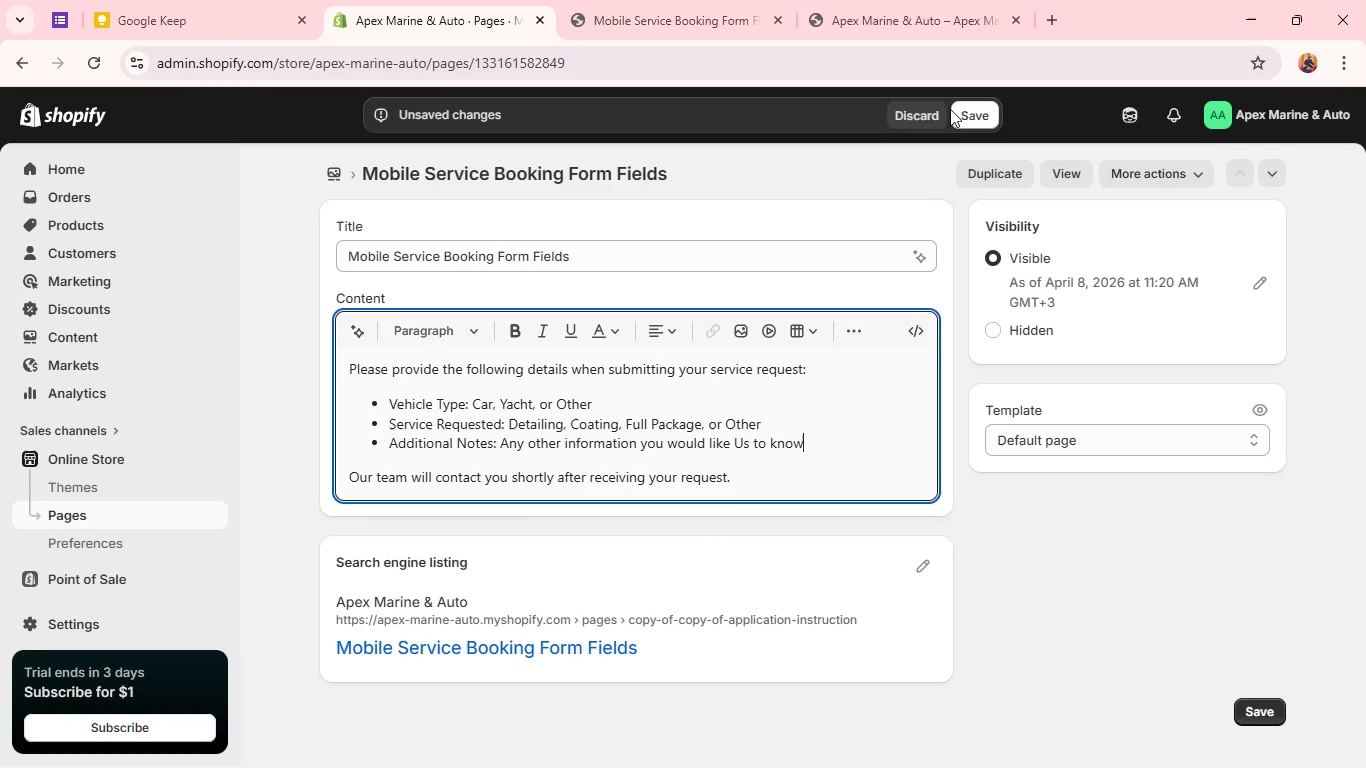 
left_click([971, 105])
 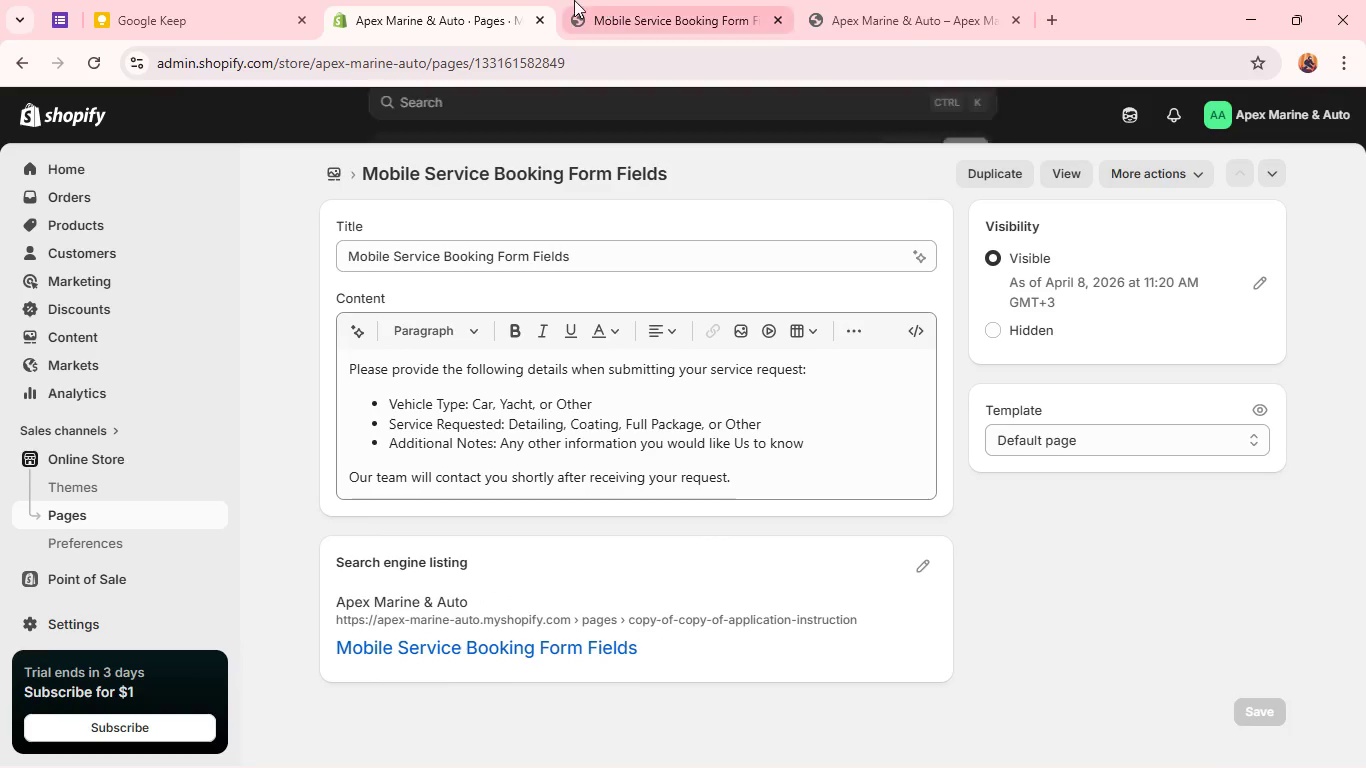 
left_click([647, 6])
 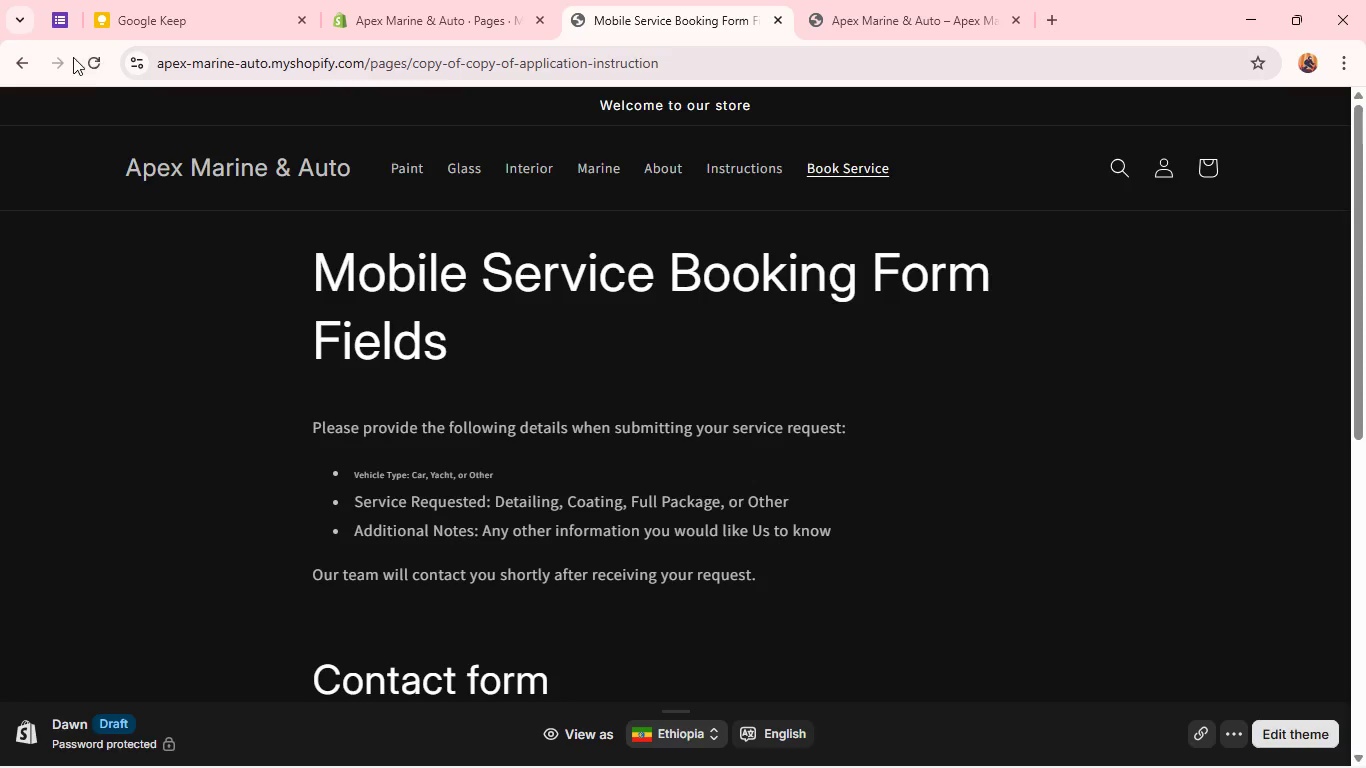 
left_click([102, 55])
 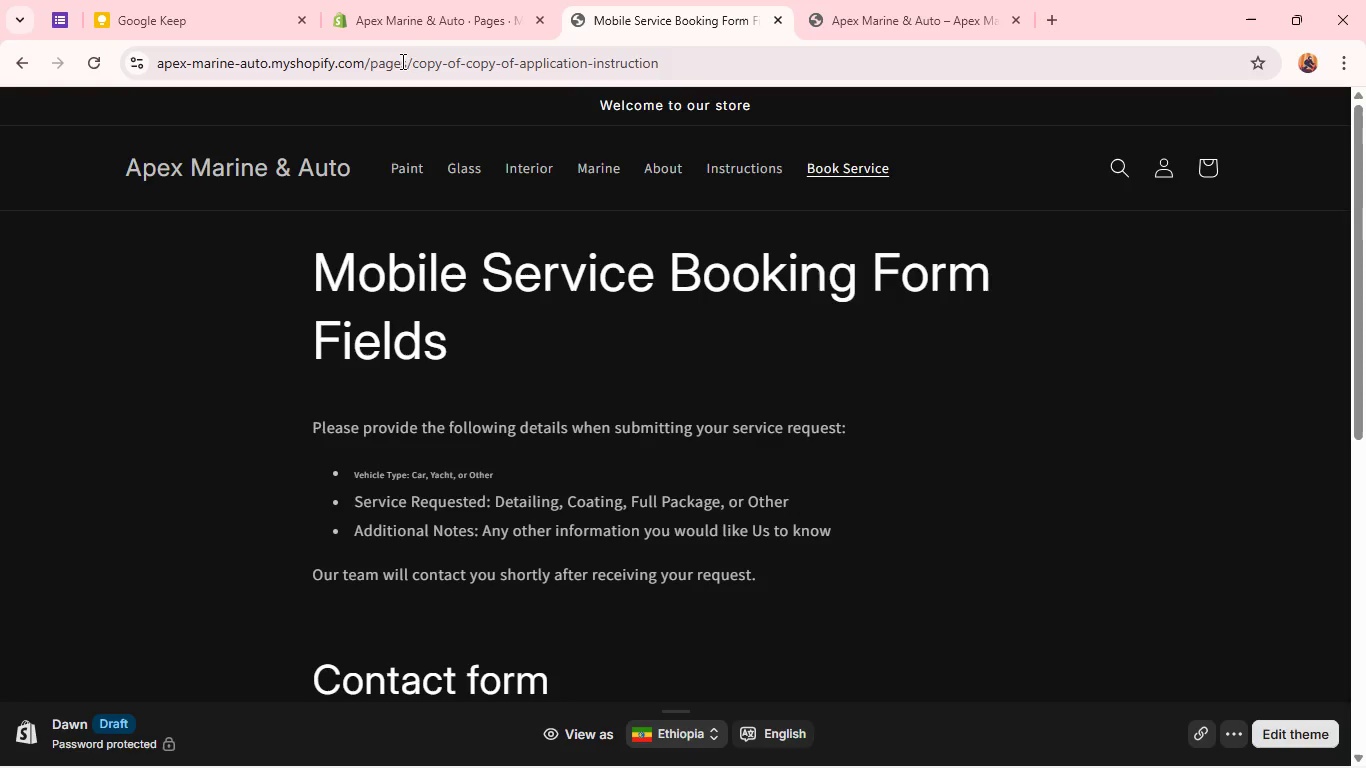 
left_click_drag(start_coordinate=[404, 0], to_coordinate=[404, 13])
 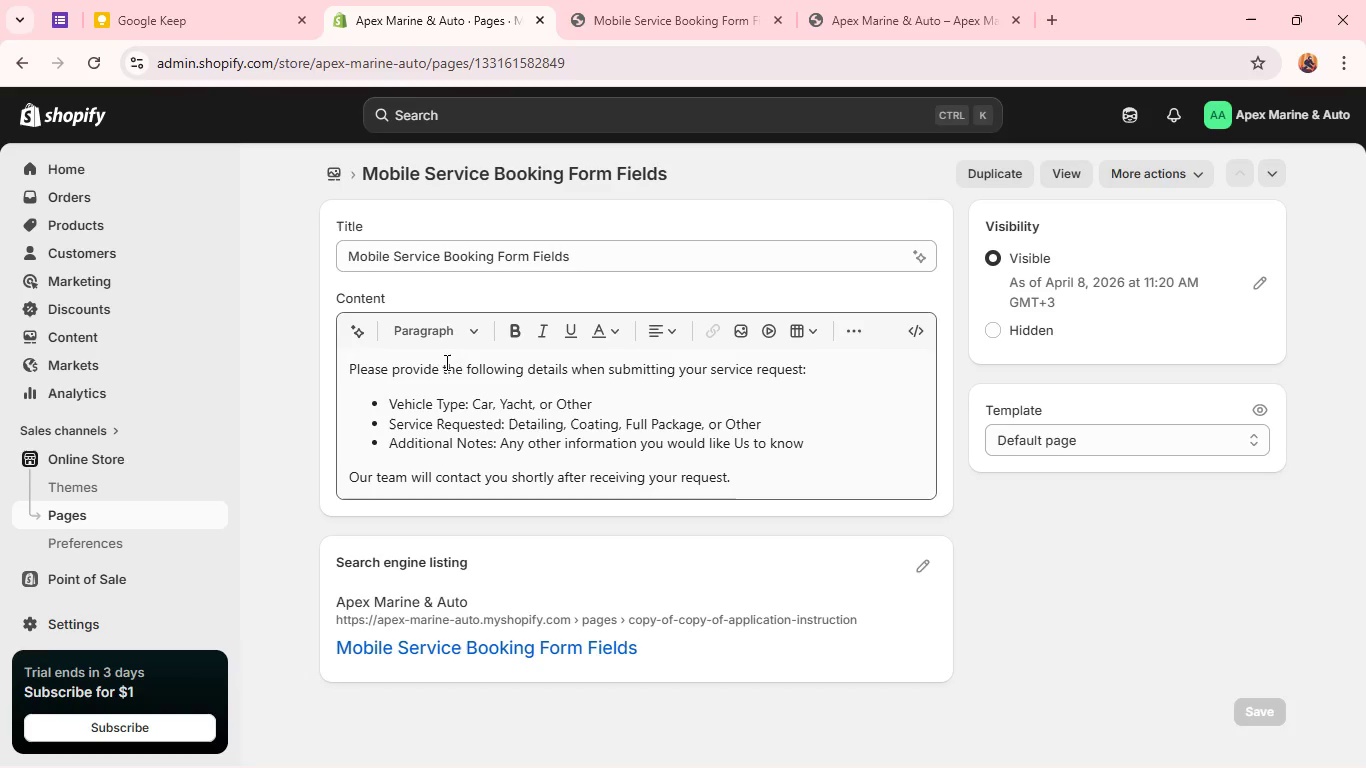 
left_click_drag(start_coordinate=[596, 405], to_coordinate=[387, 405])
 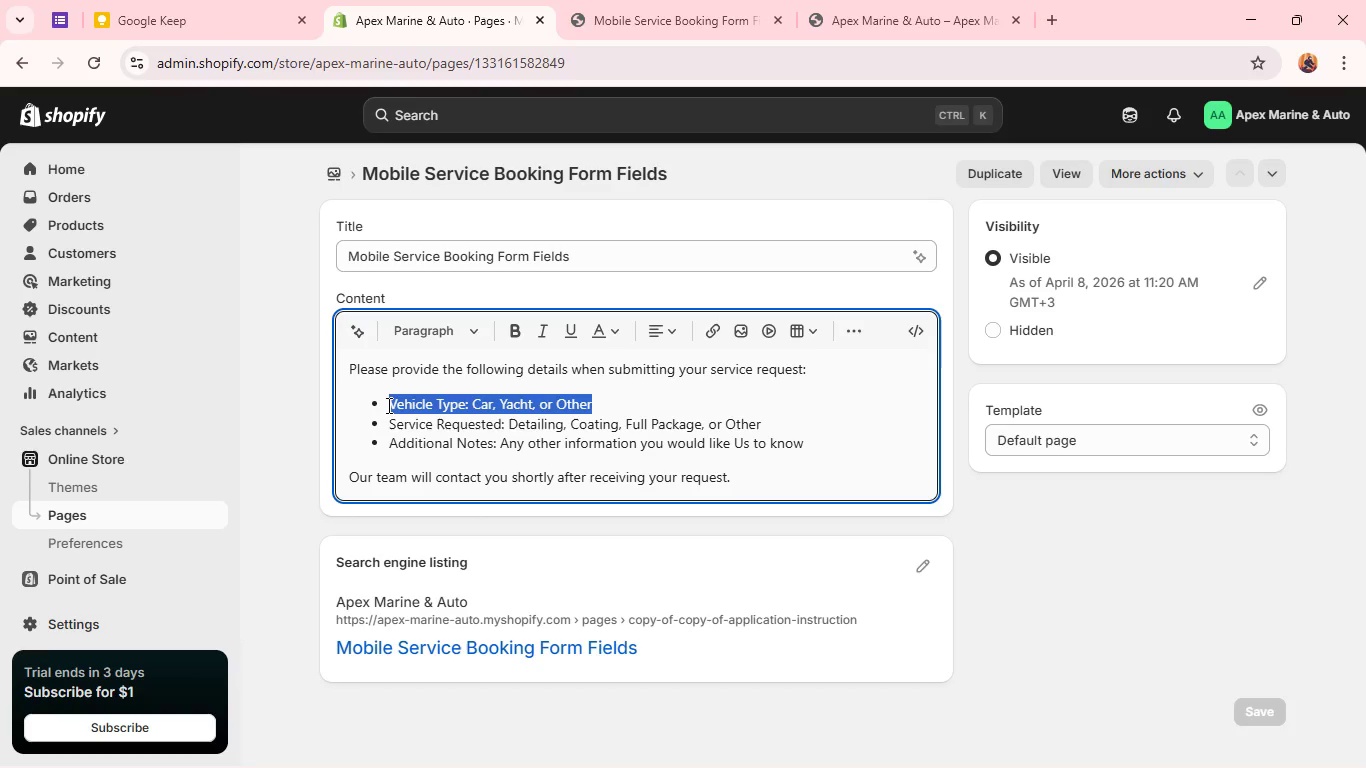 
key(Control+C)
 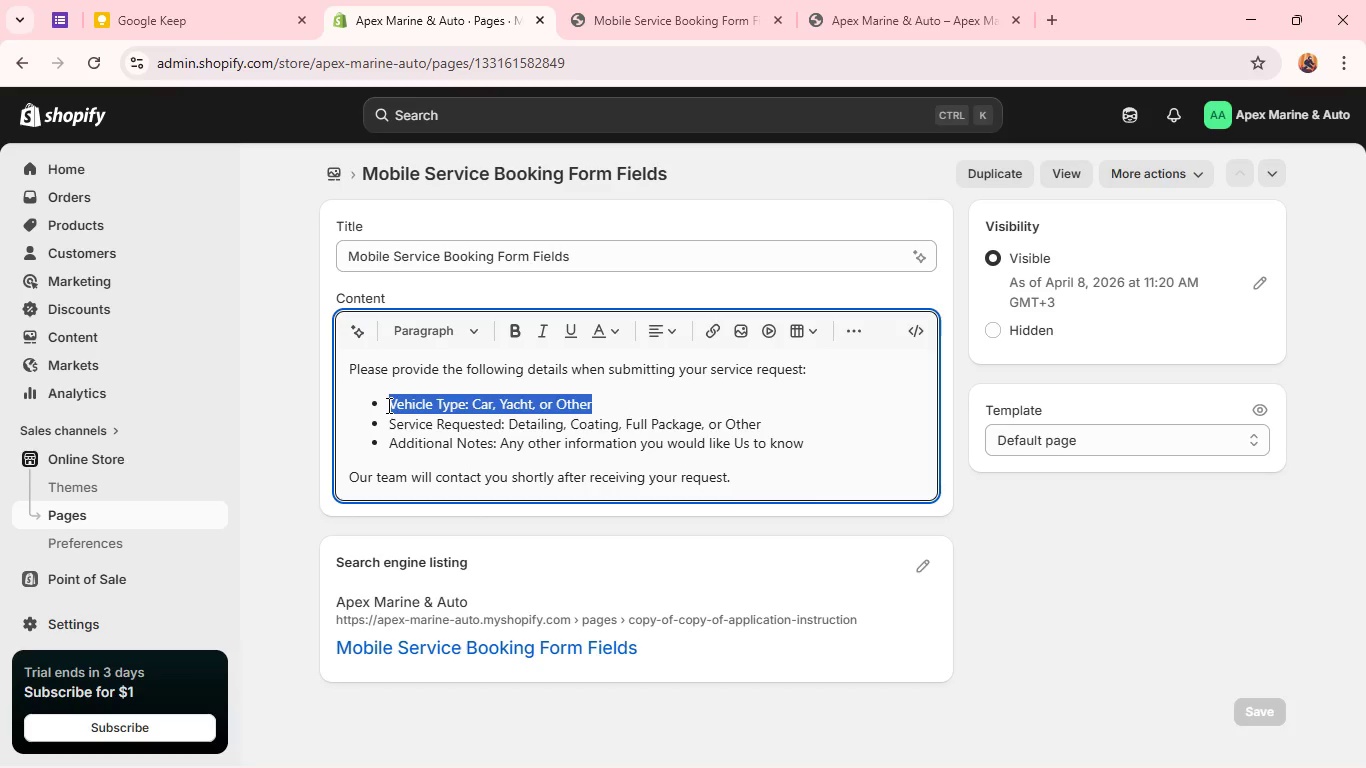 
key(Backspace)
 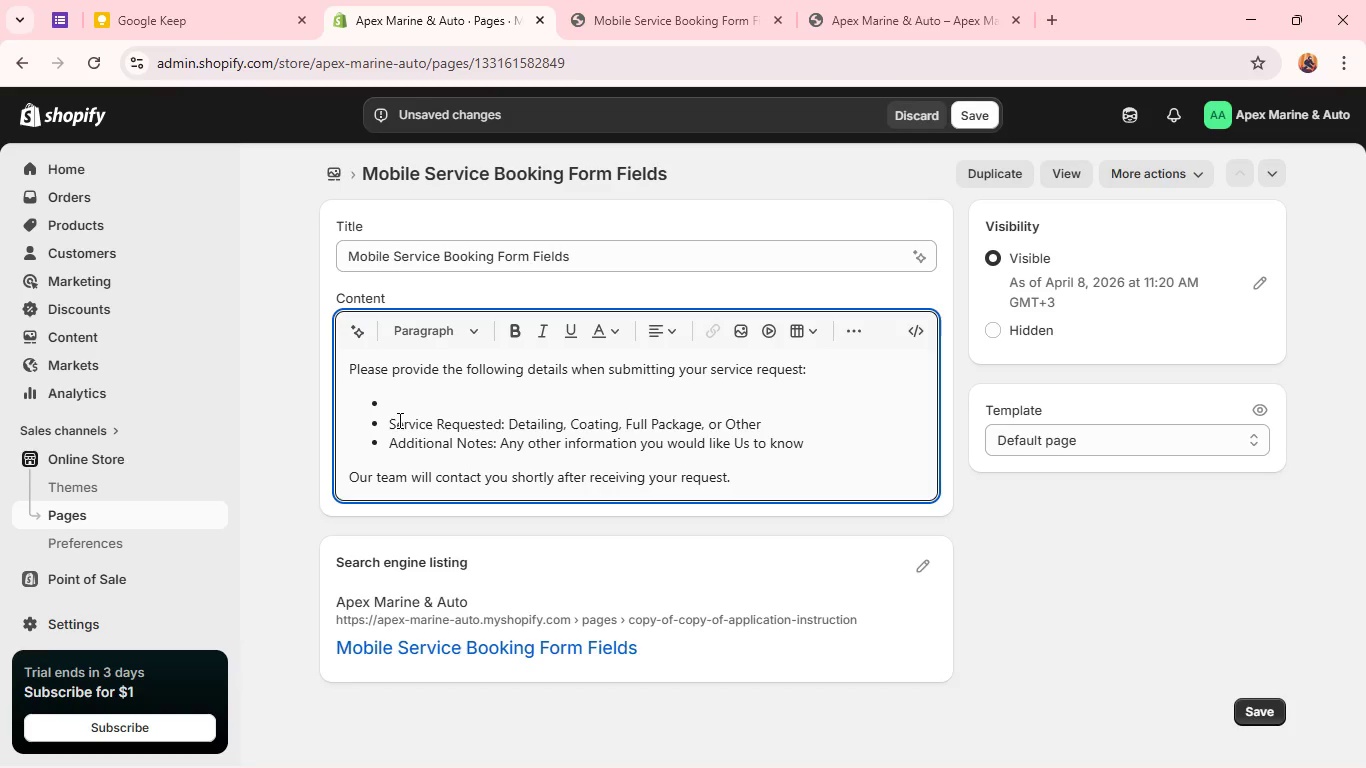 
key(Backspace)
 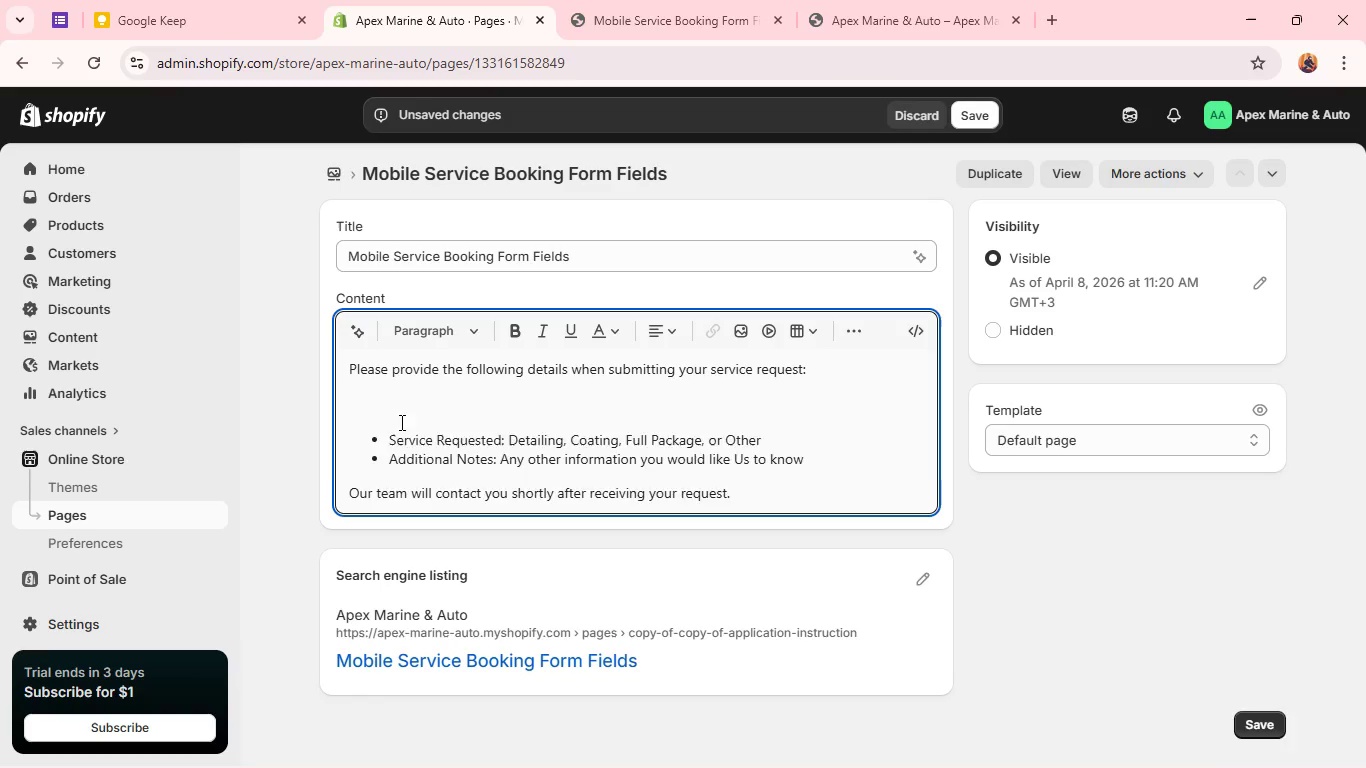 
key(Backspace)
 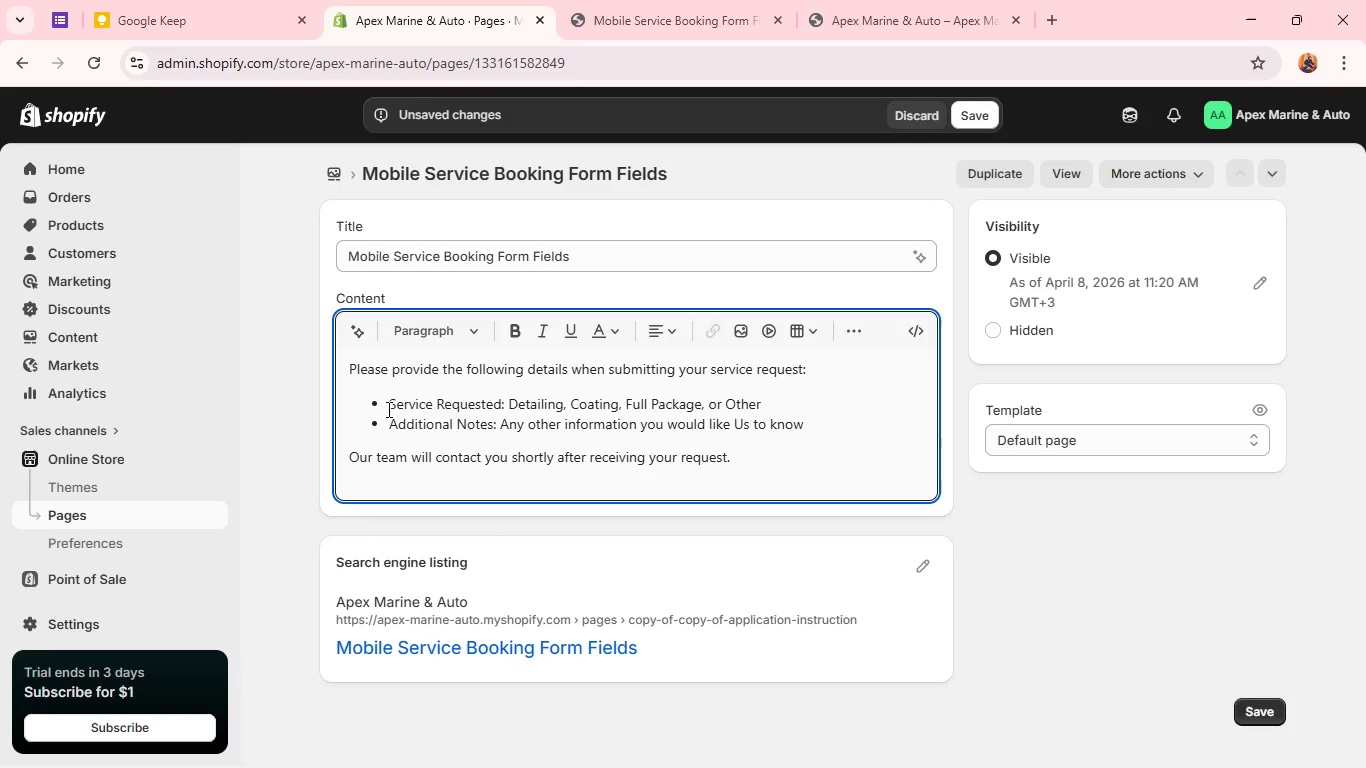 
left_click([390, 408])
 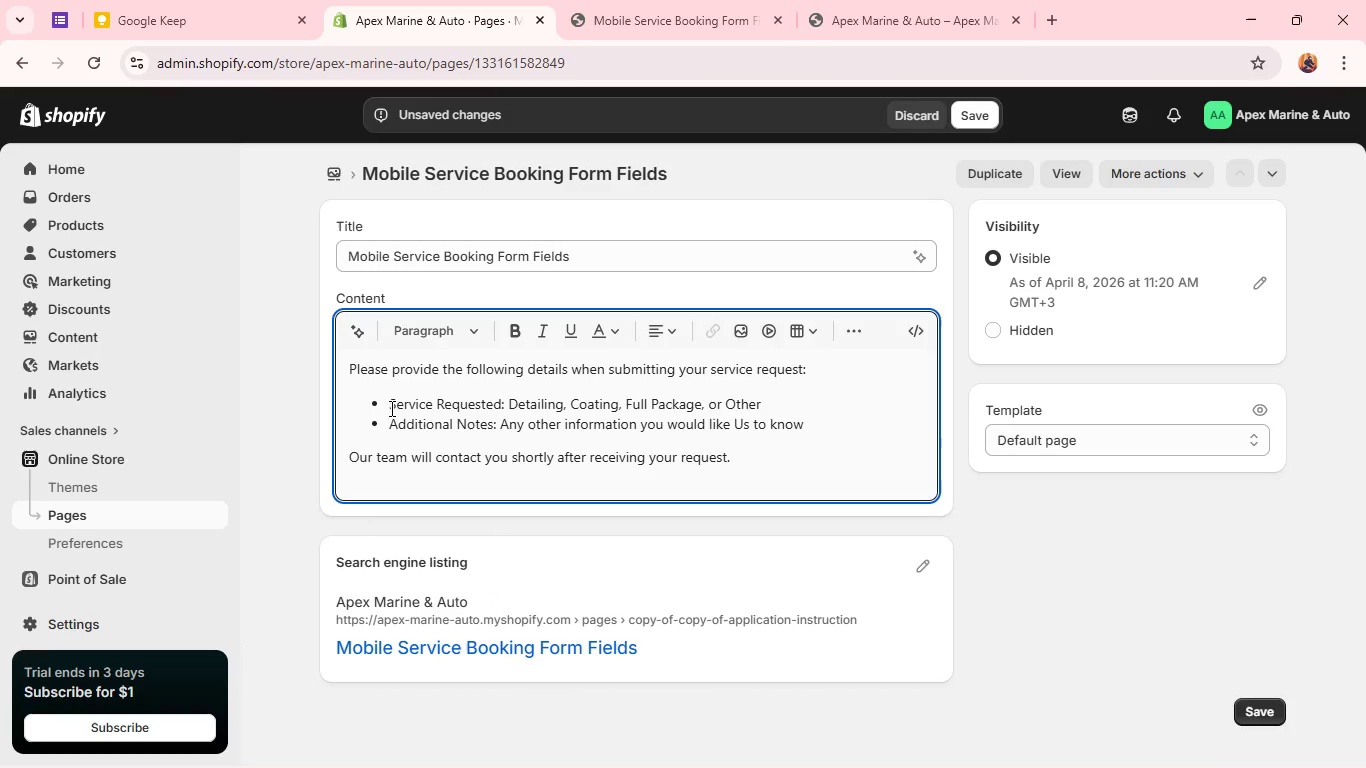 
key(Shift+ShiftRight)
 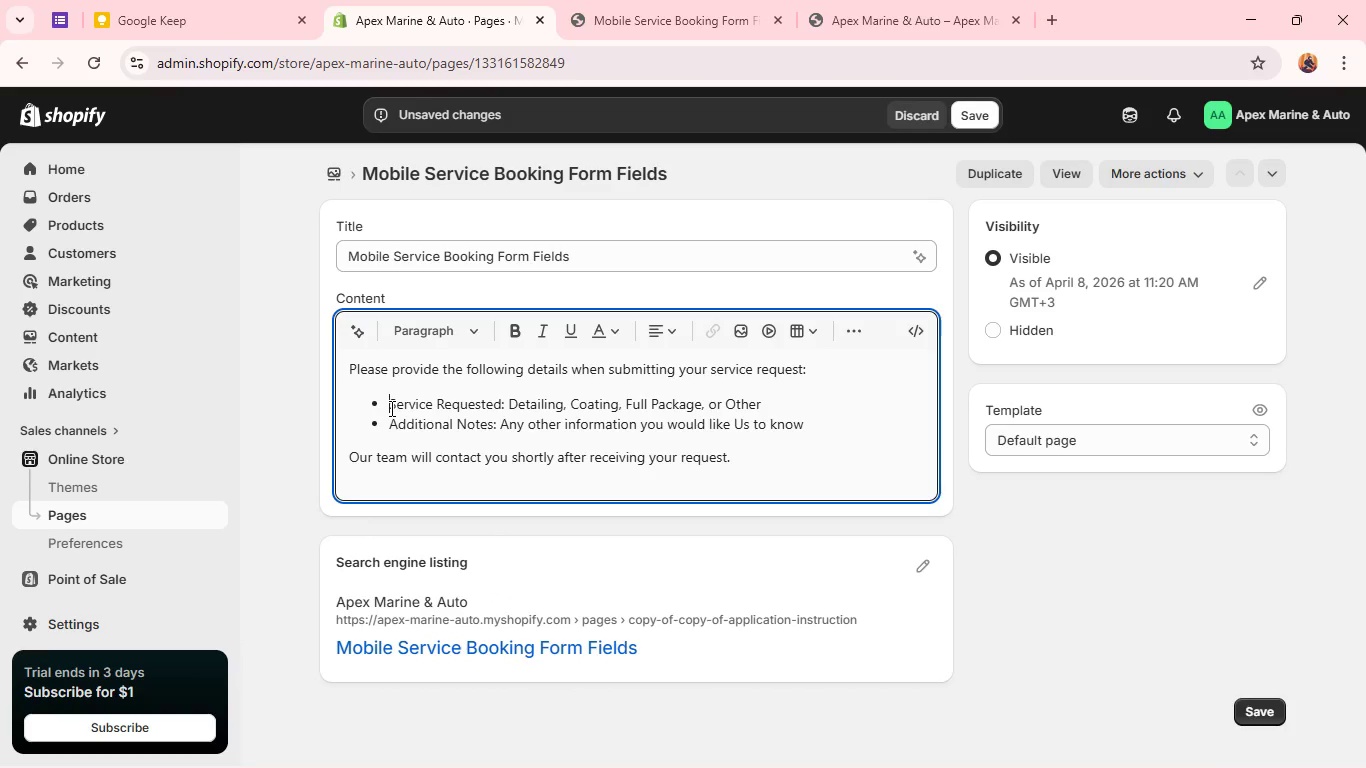 
key(Enter)
 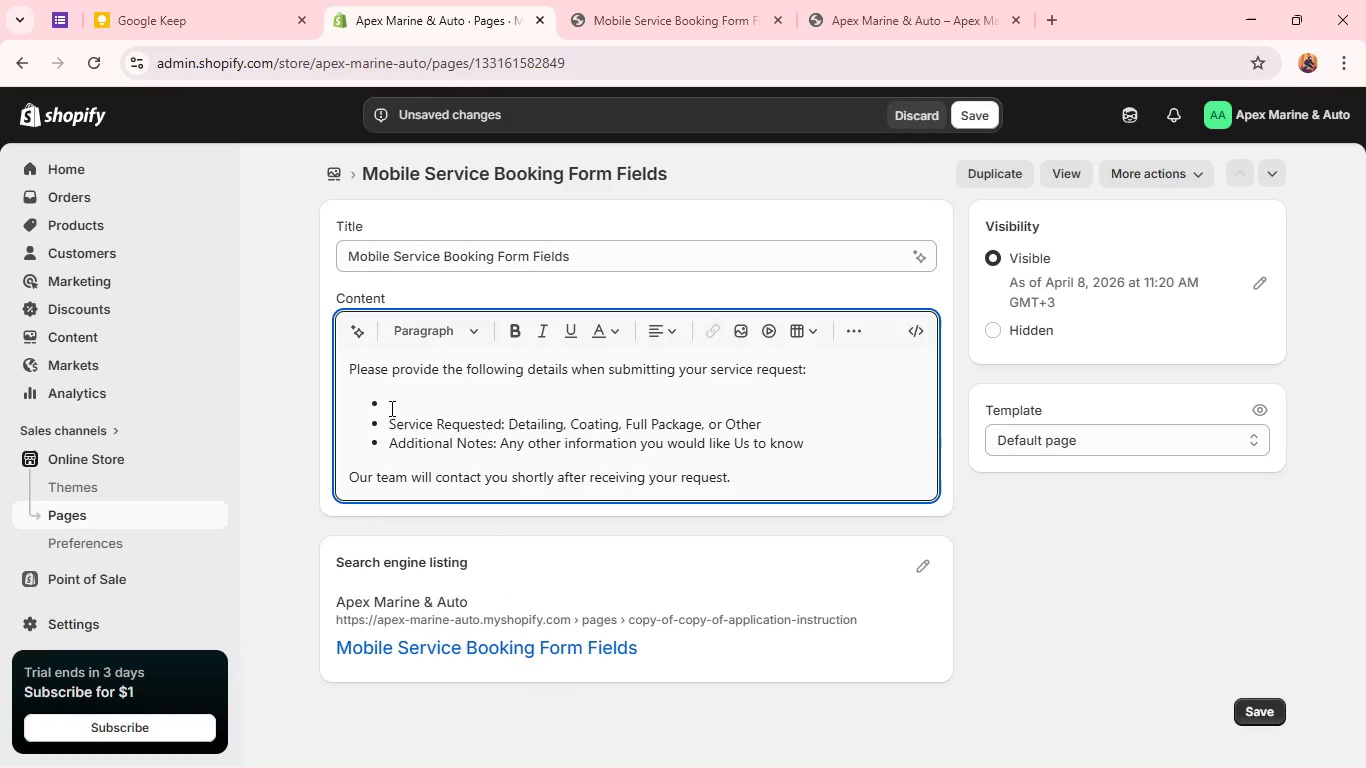 
key(ArrowUp)
 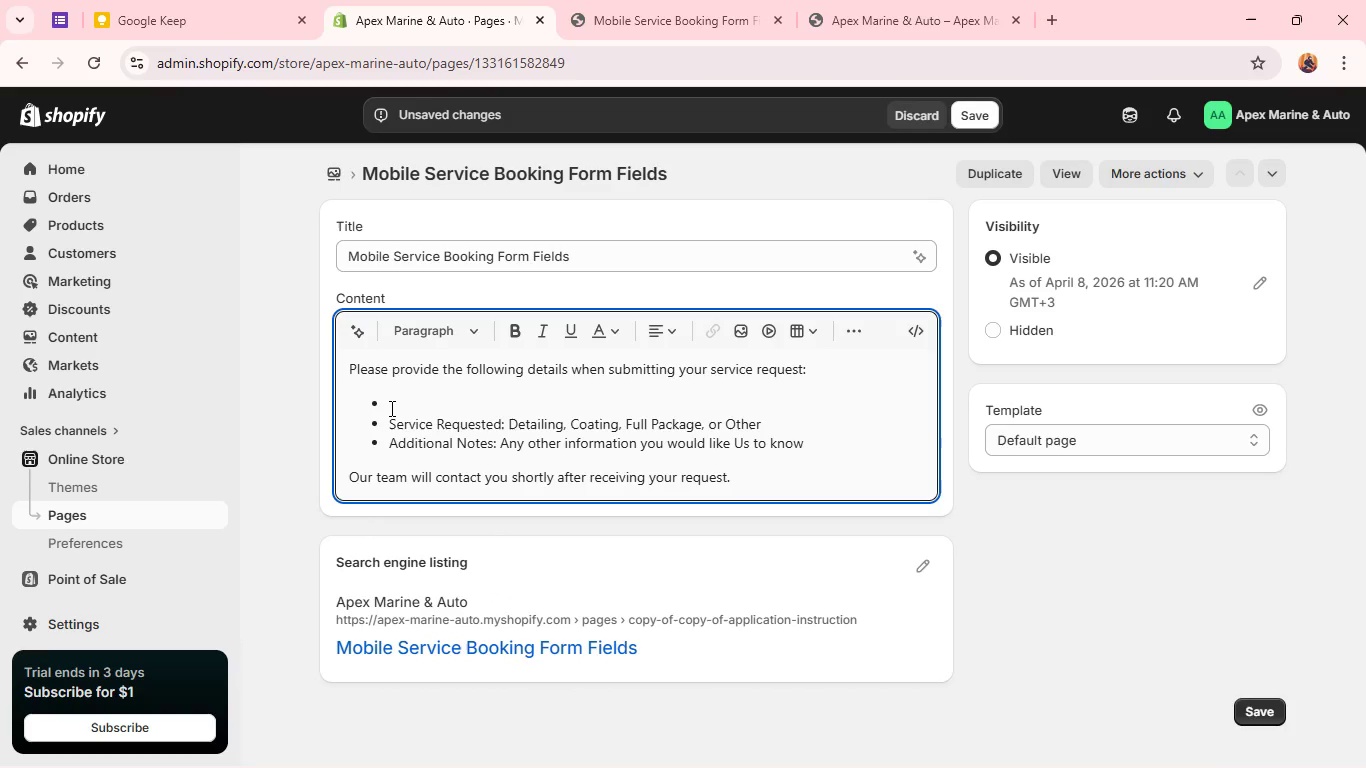 
key(Control+ControlLeft)
 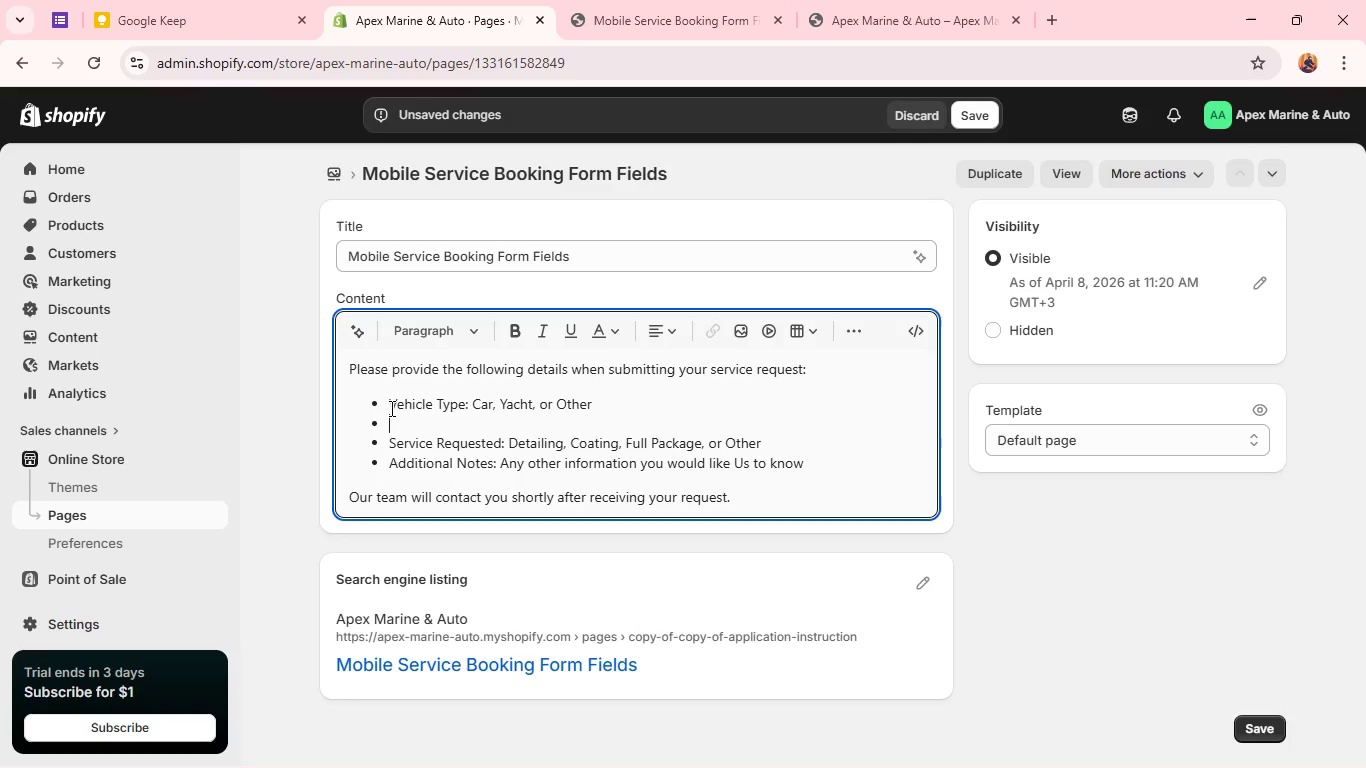 
key(Control+V)
 